 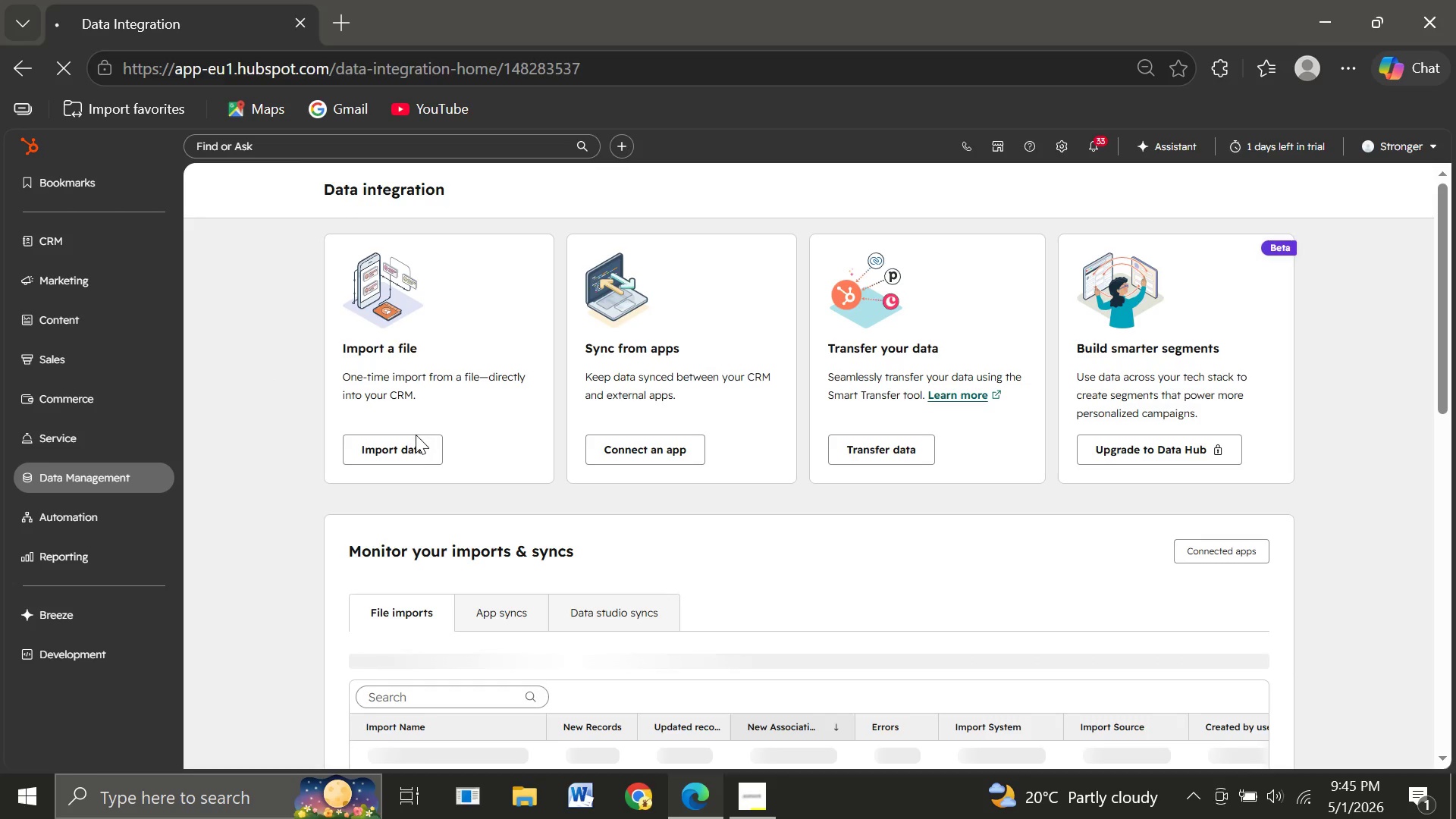 
left_click([401, 447])
 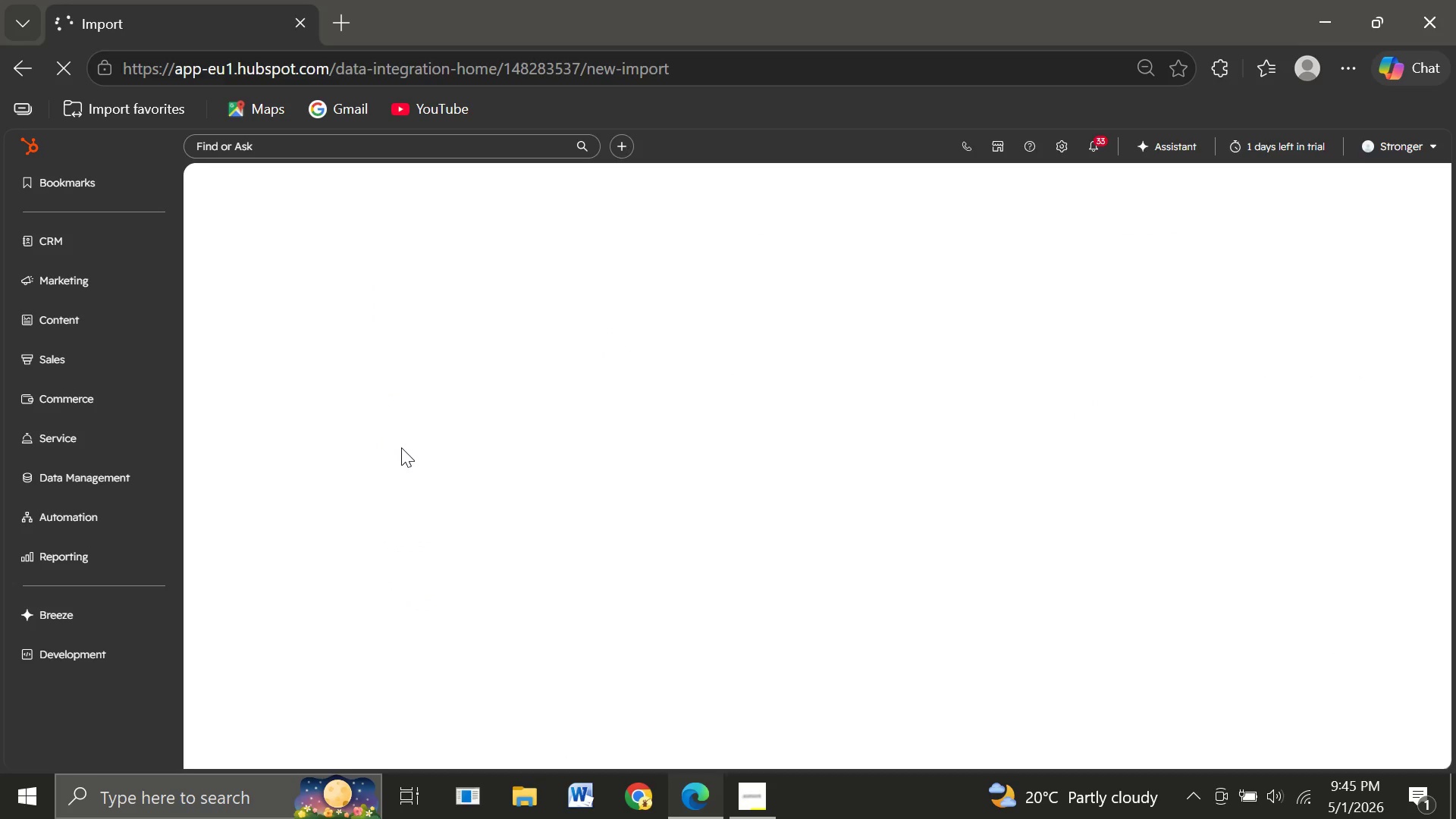 
mouse_move([573, 400])
 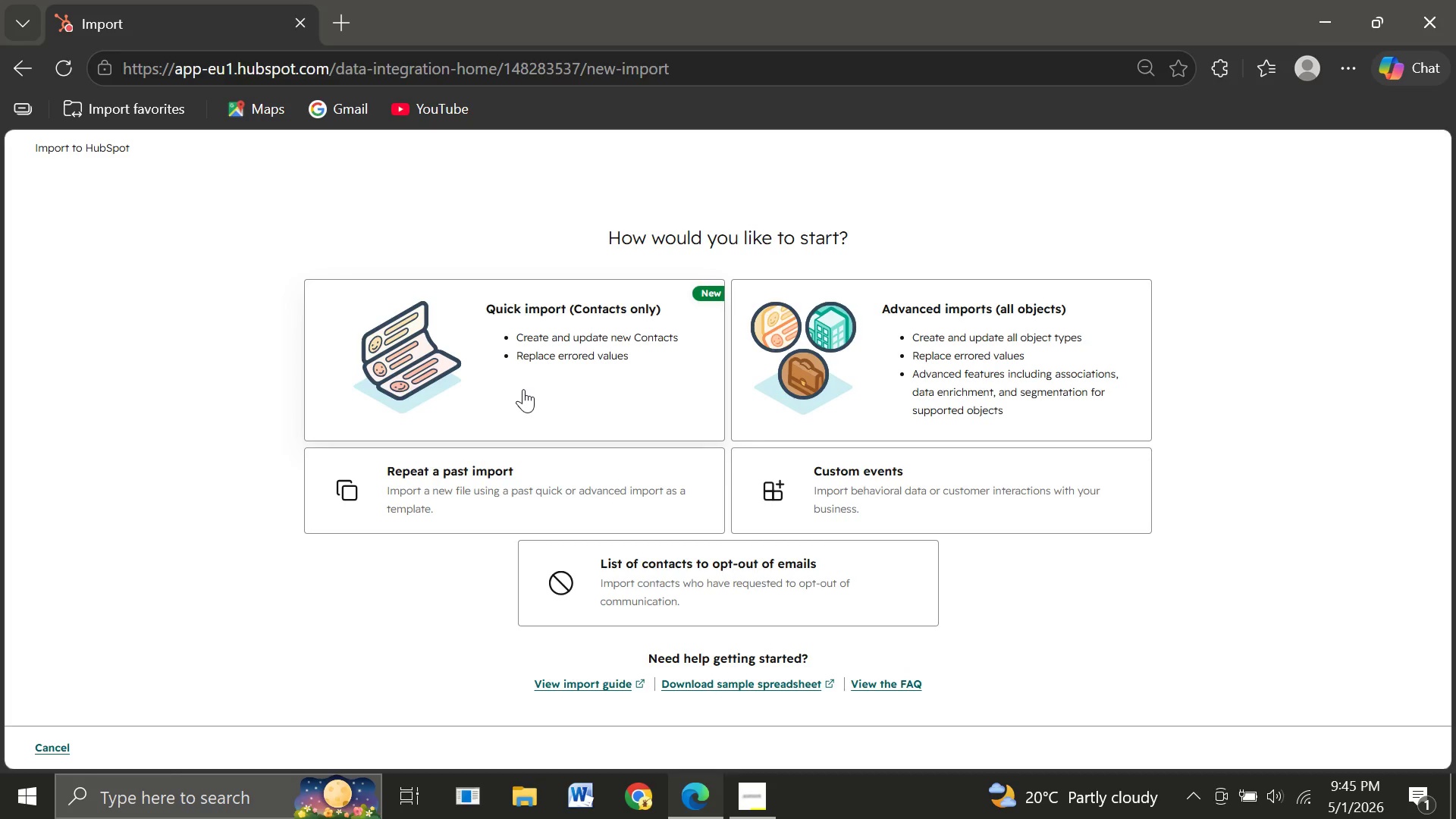 
left_click([523, 389])
 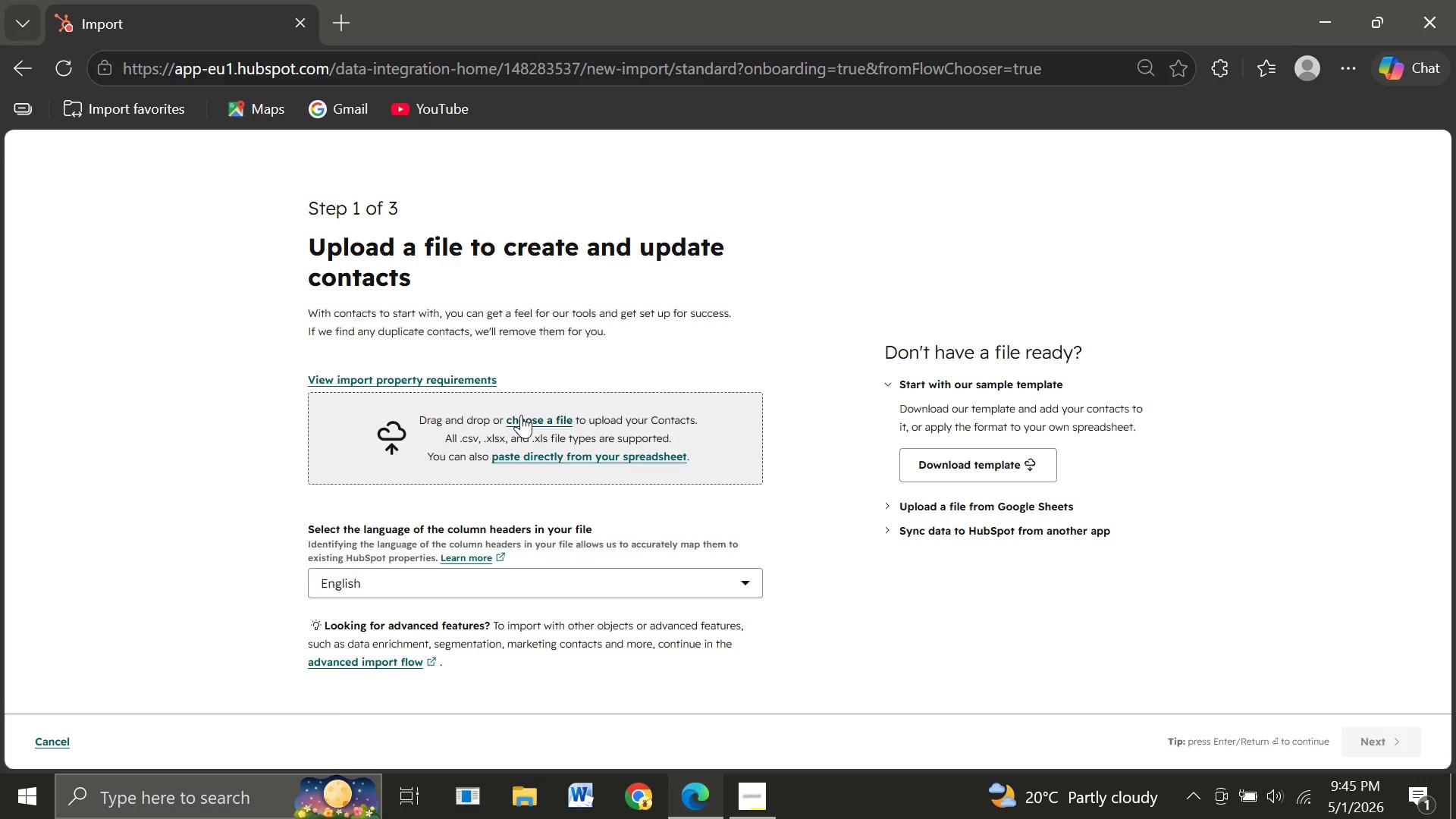 
left_click([545, 419])
 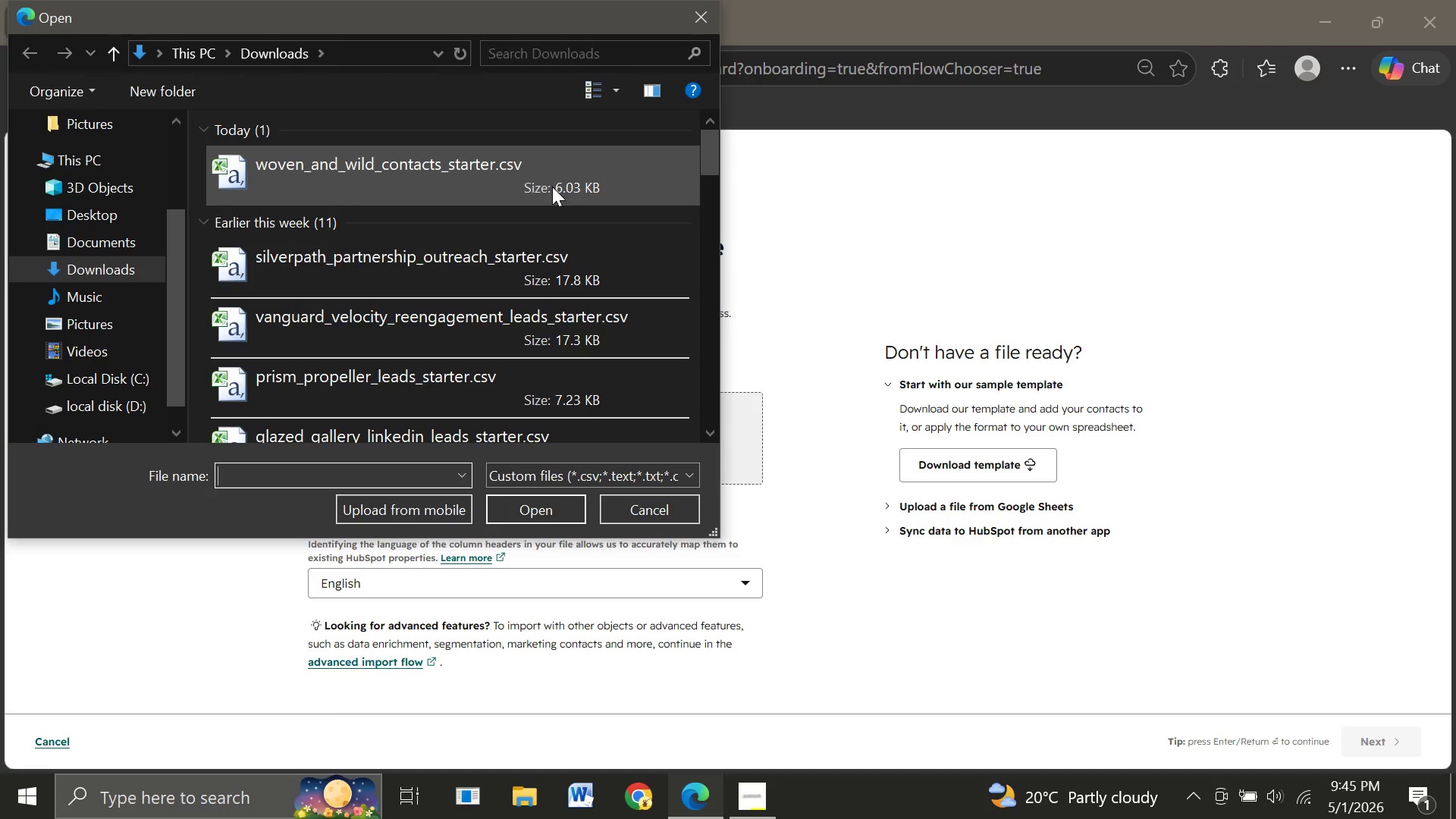 
wait(7.7)
 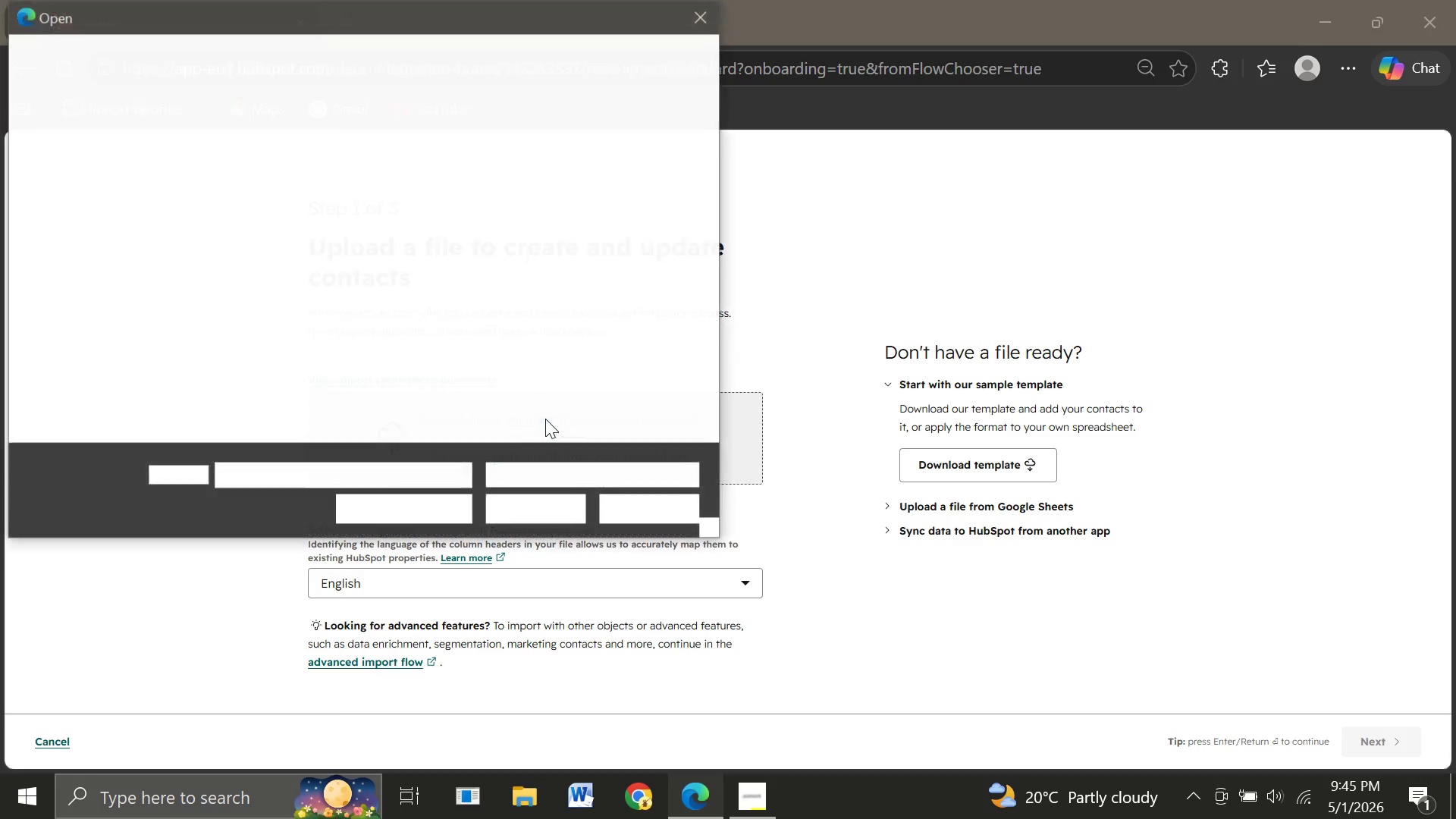 
left_click([466, 197])
 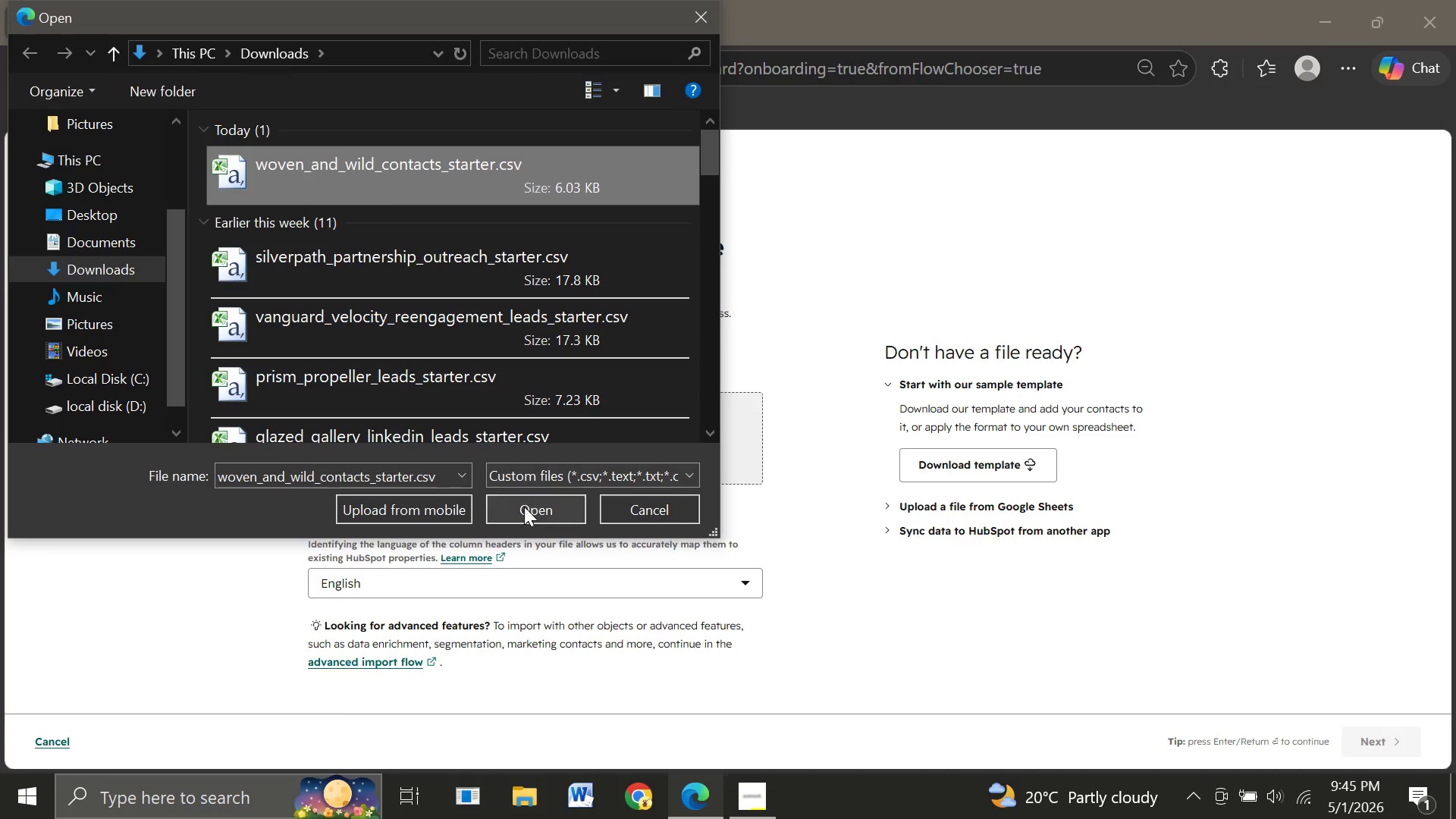 
left_click([524, 507])
 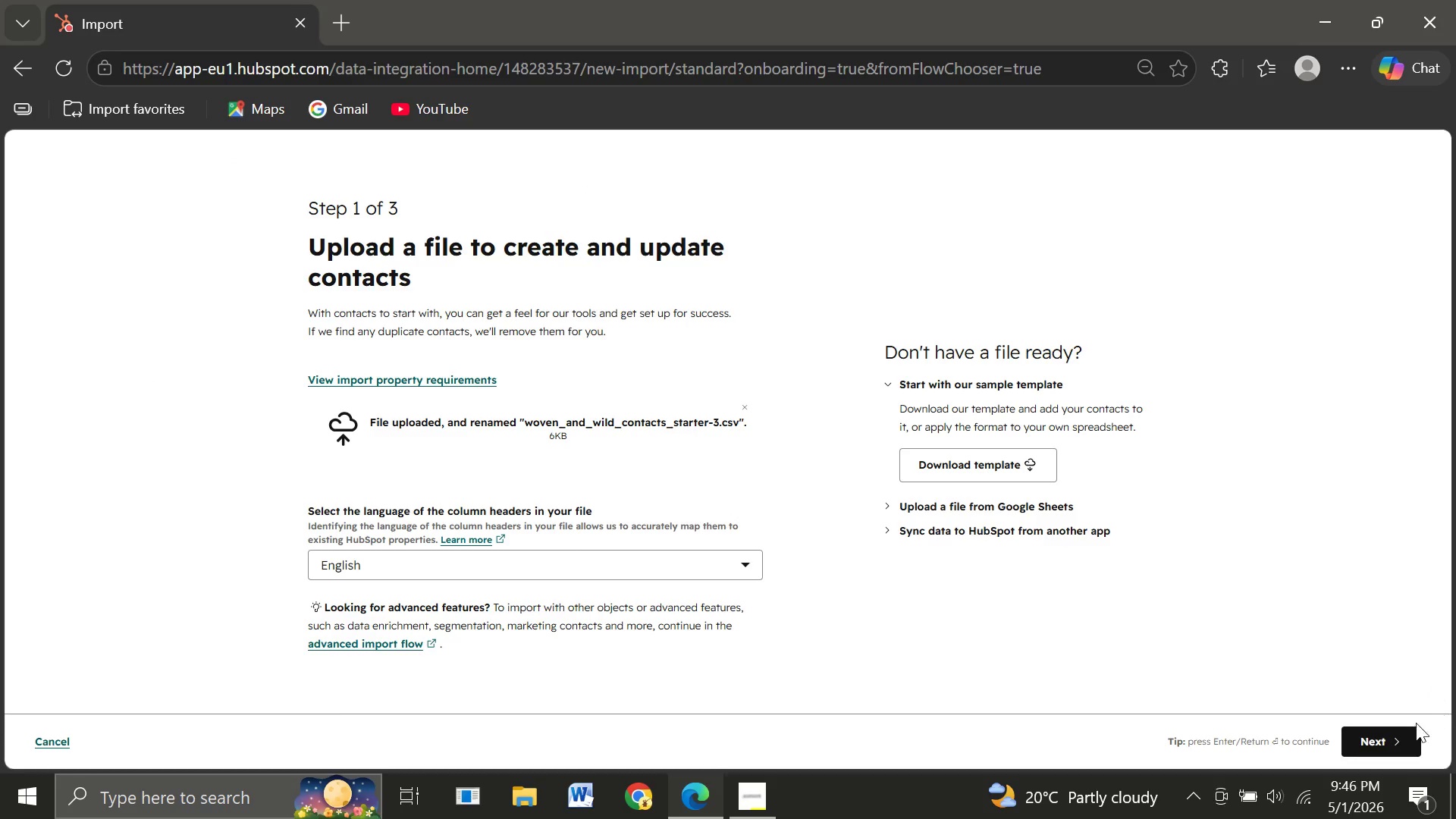 
left_click([1395, 737])
 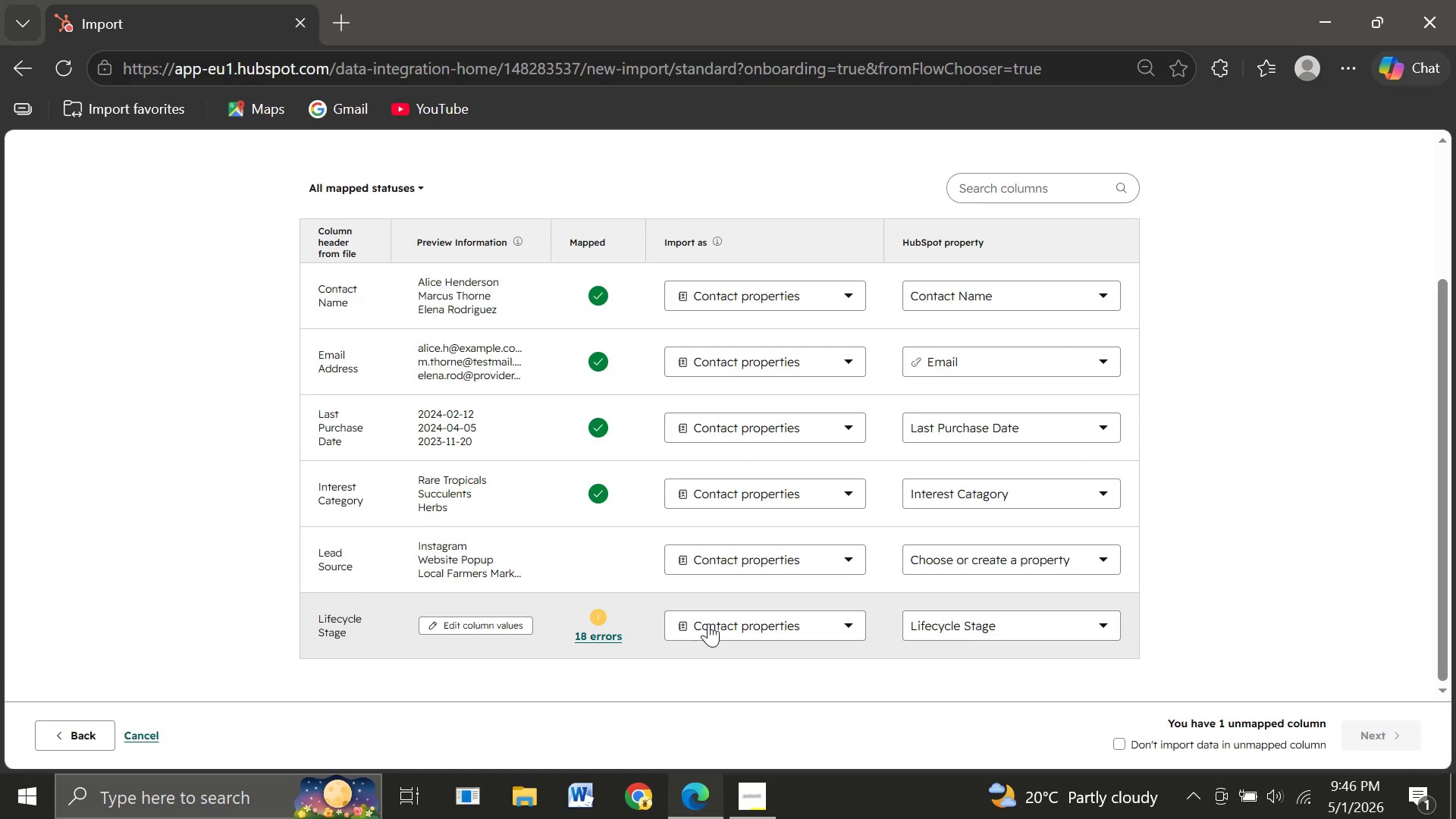 
wait(5.92)
 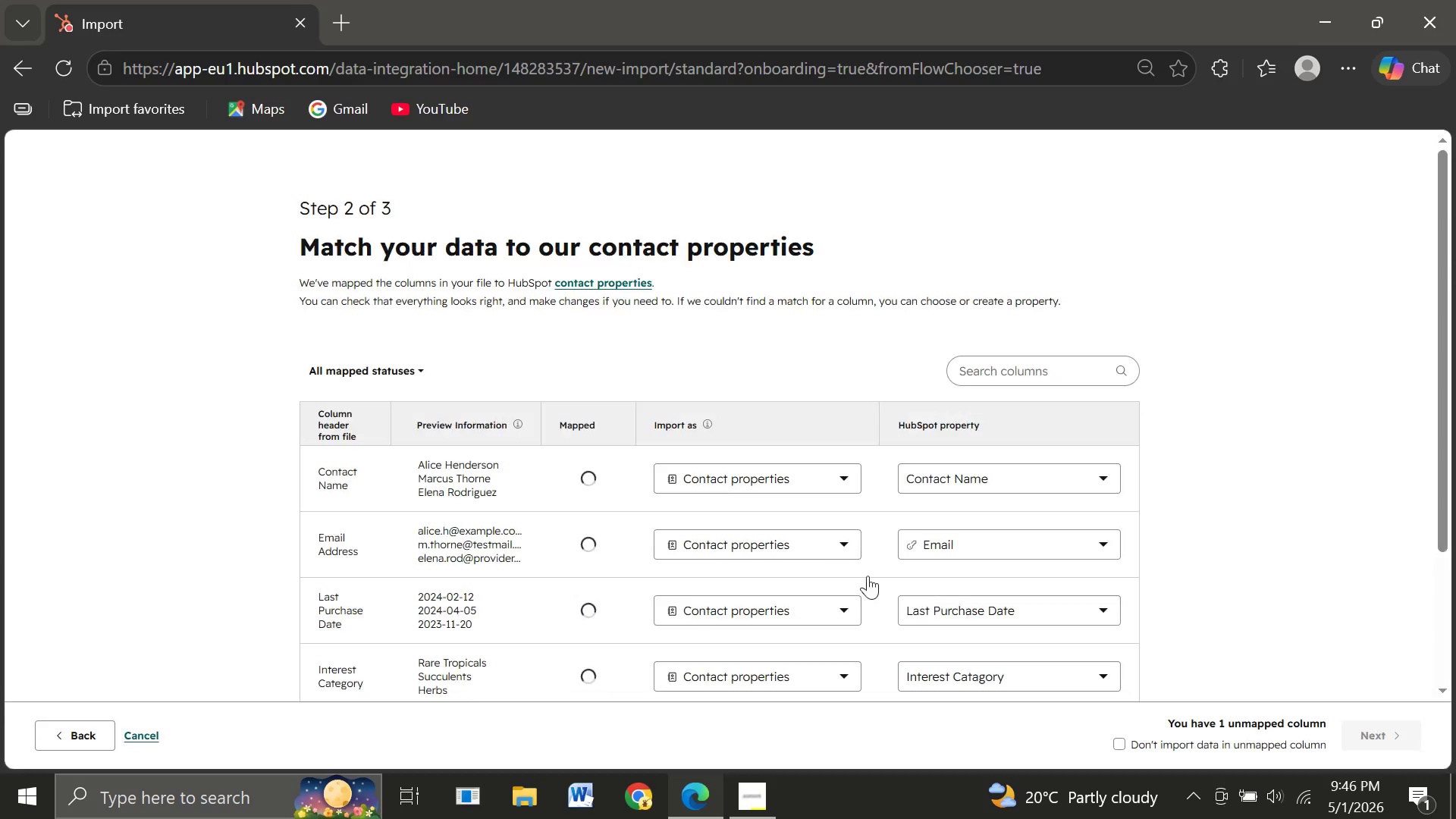 
left_click([733, 623])
 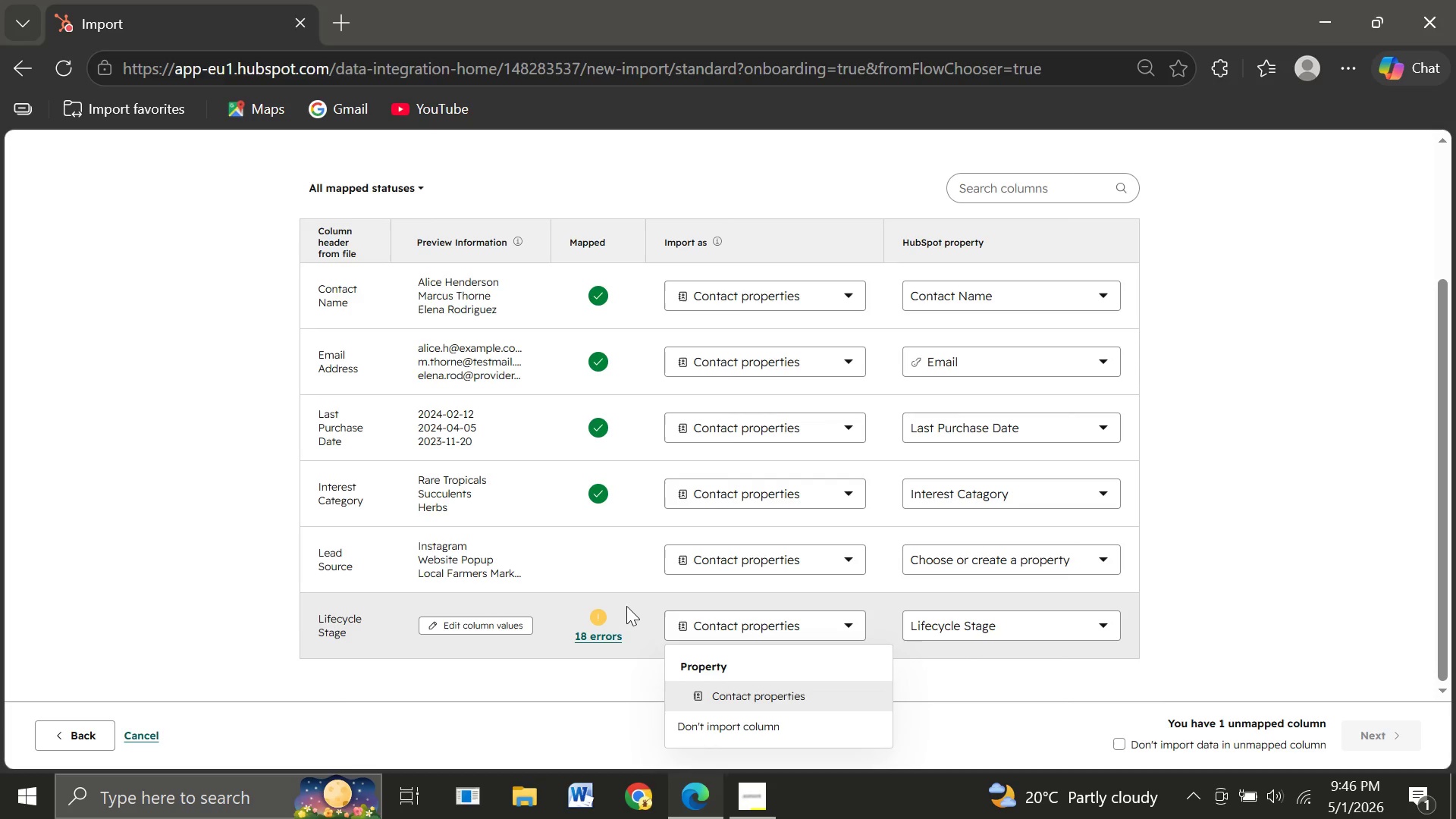 
left_click([592, 644])
 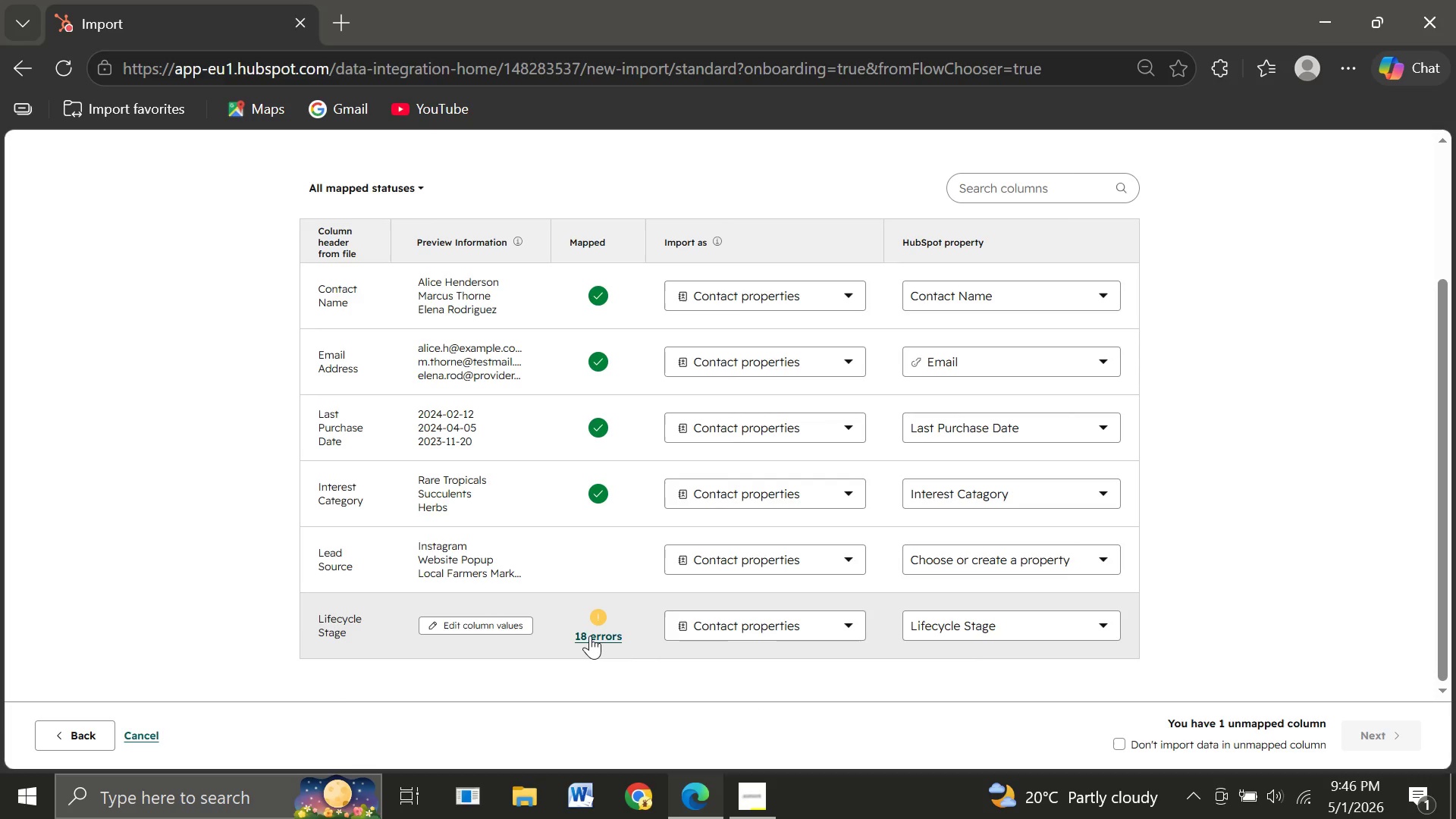 
left_click([590, 635])
 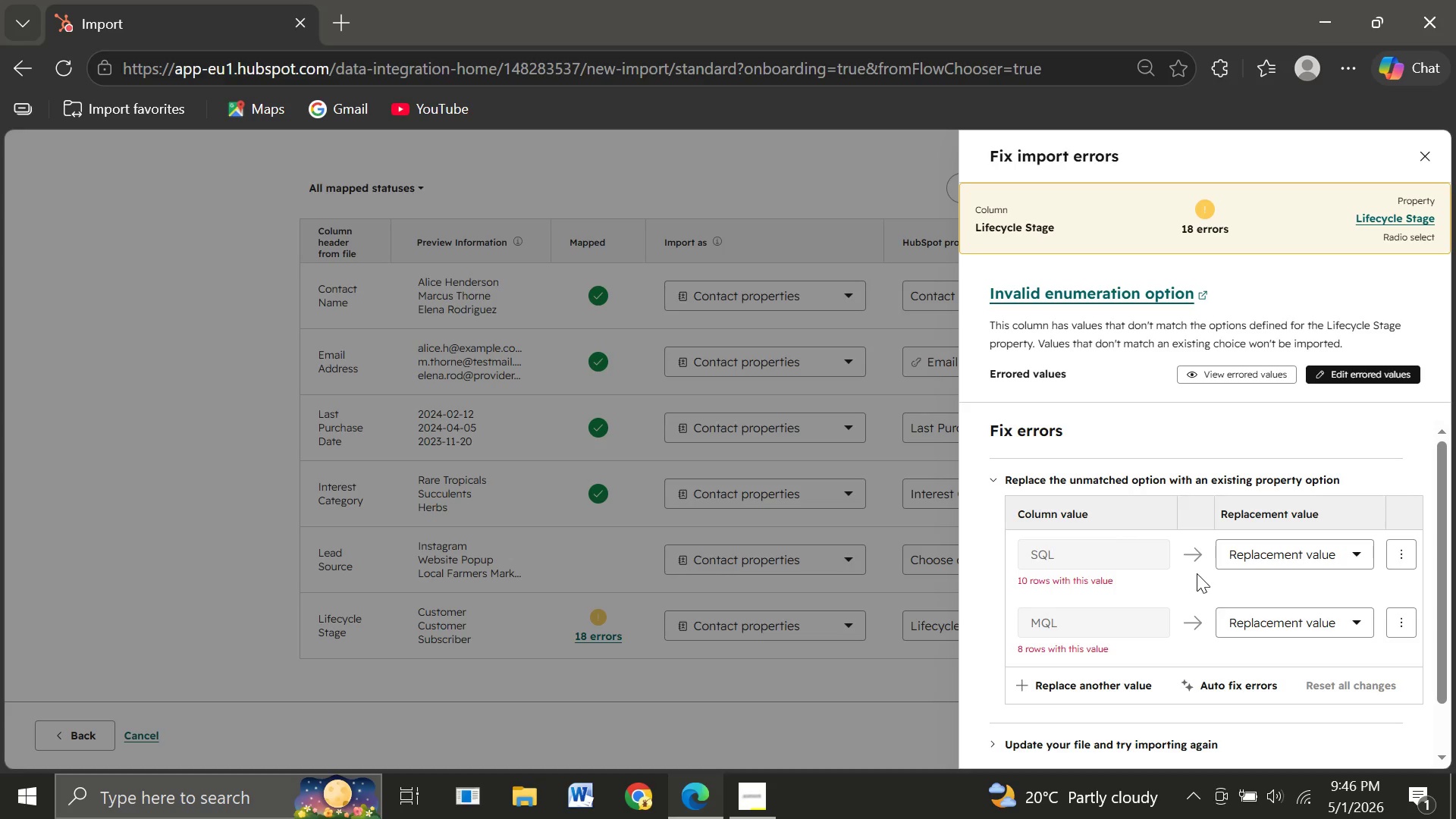 
left_click([1250, 551])
 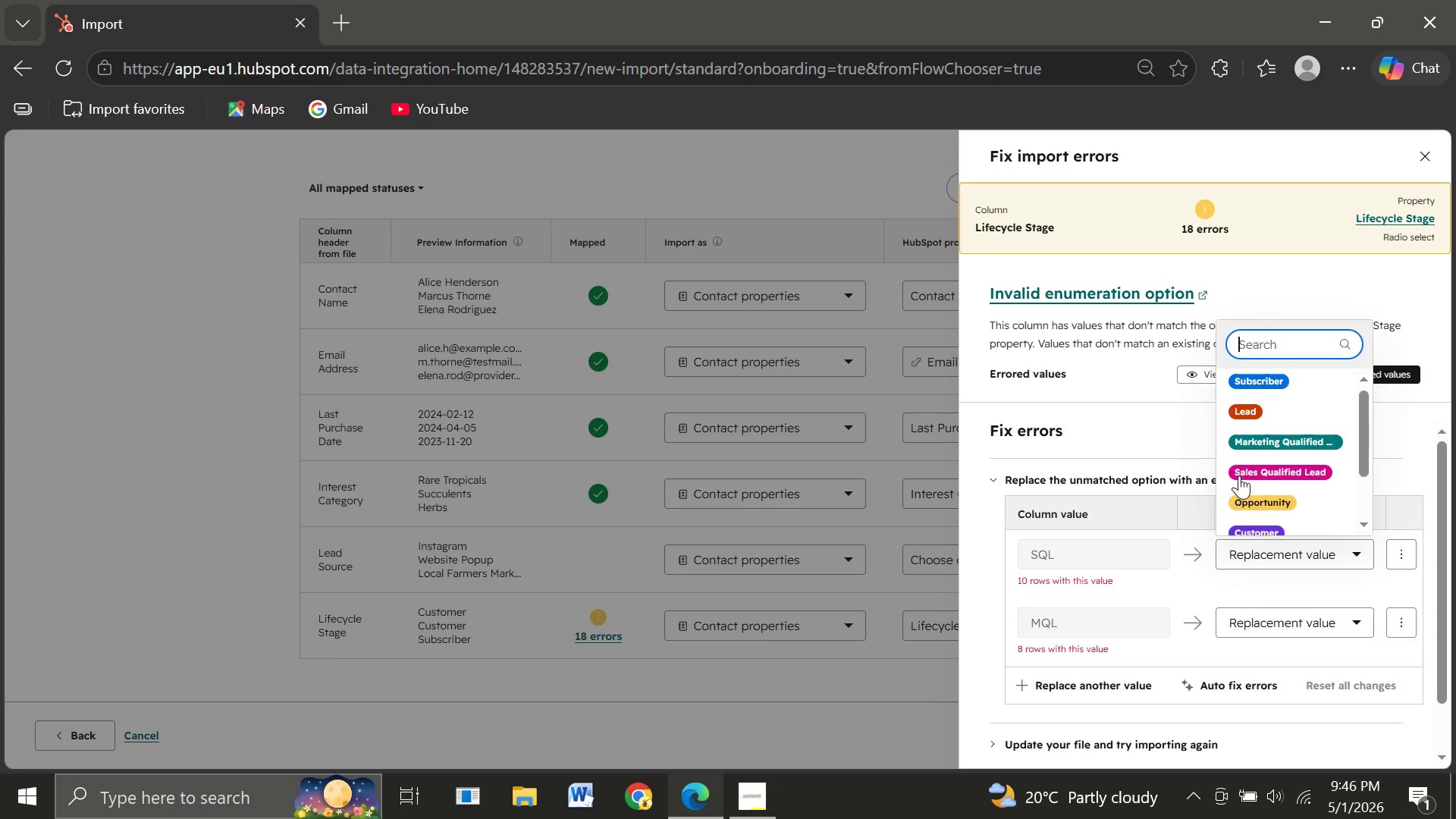 
wait(21.42)
 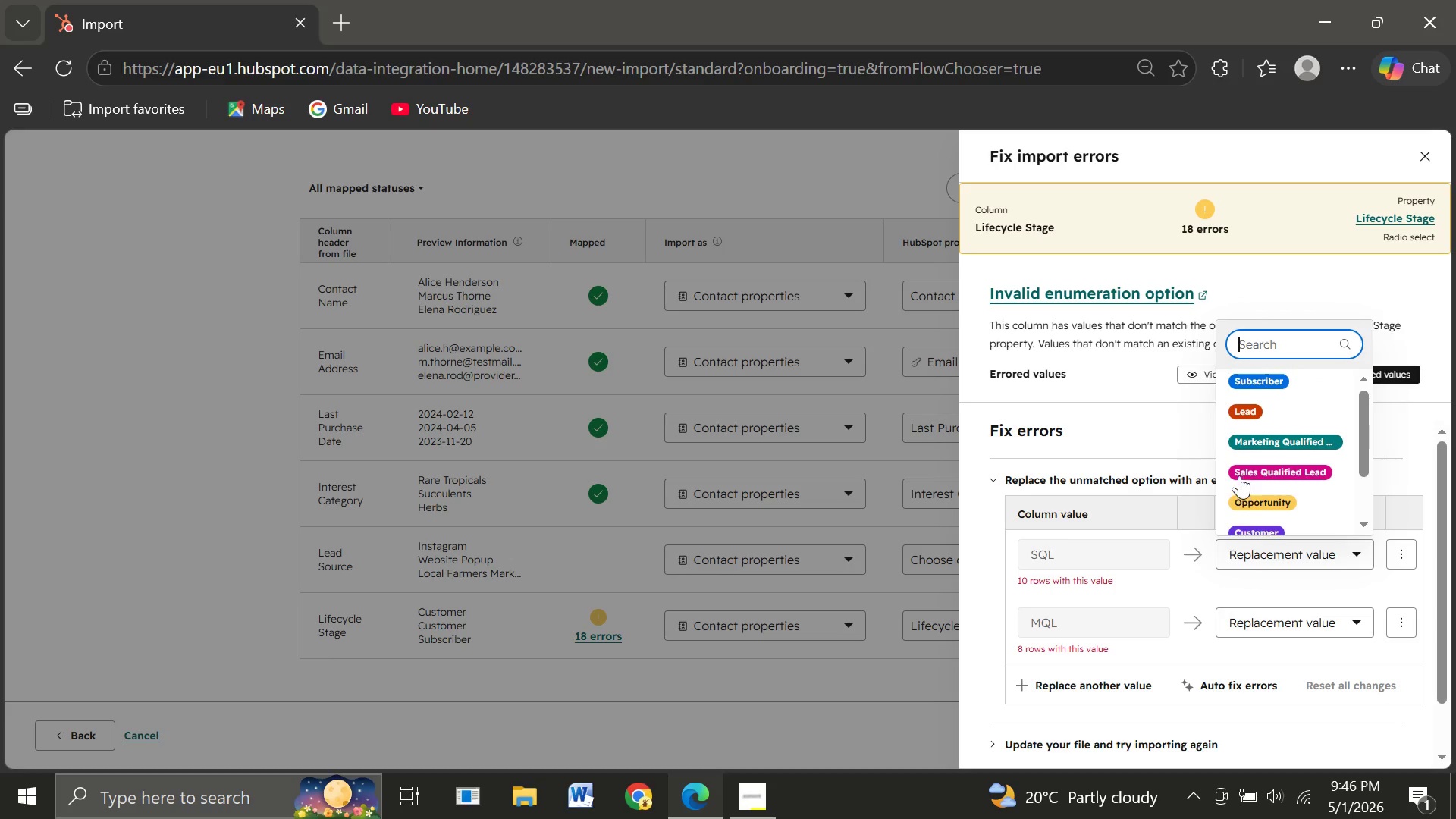 
left_click([1273, 473])
 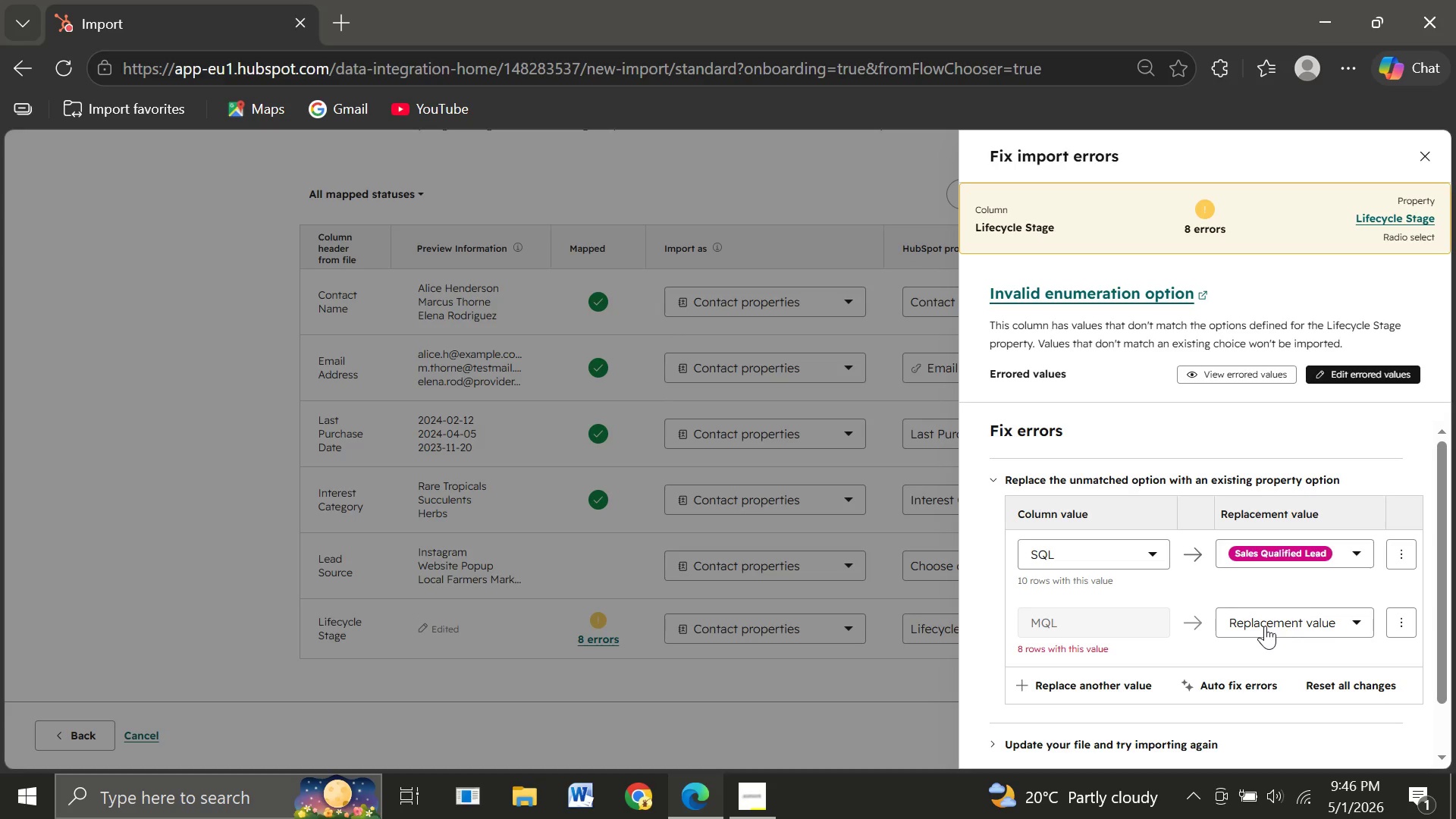 
left_click([1265, 626])
 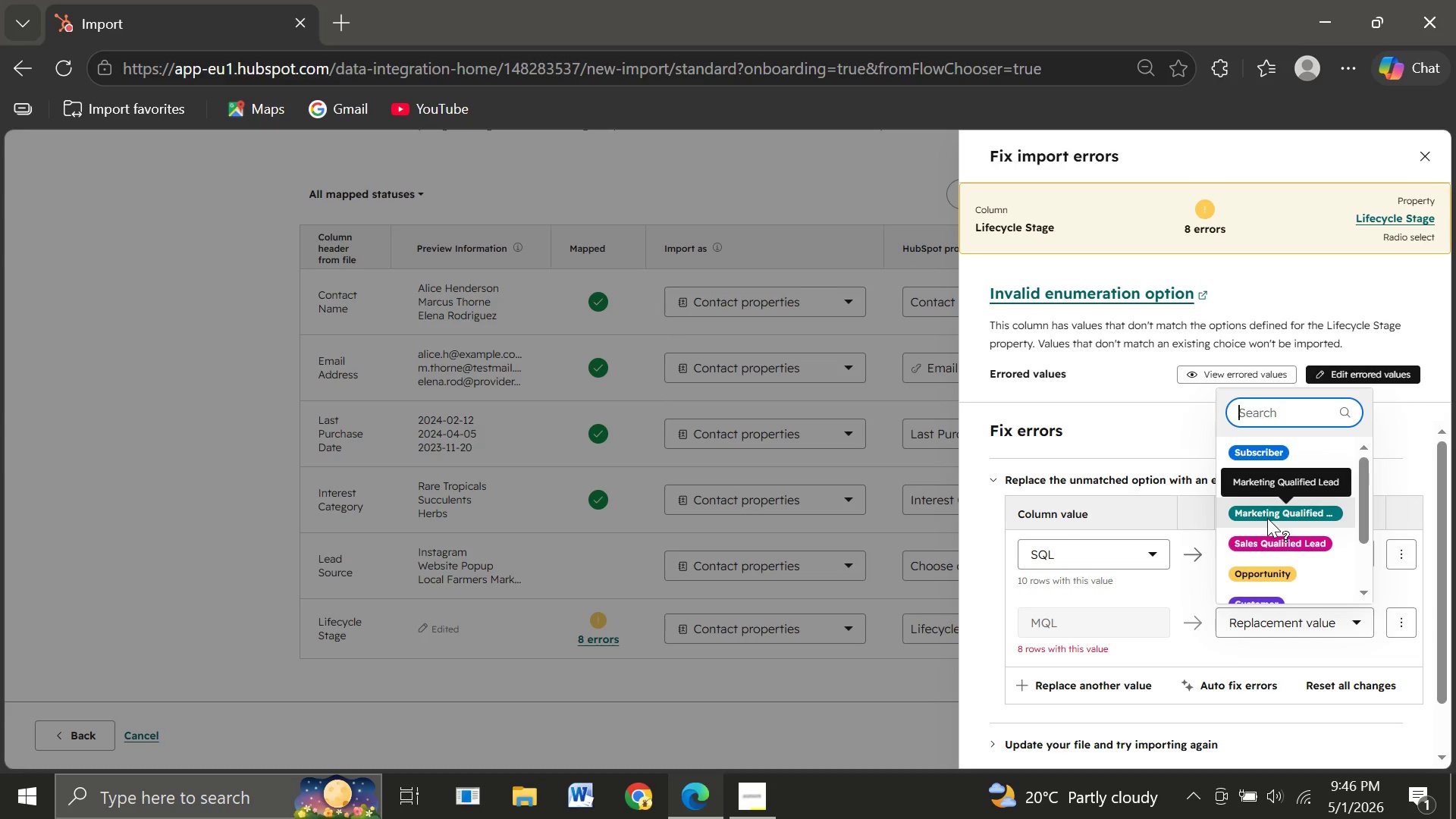 
left_click([1267, 518])
 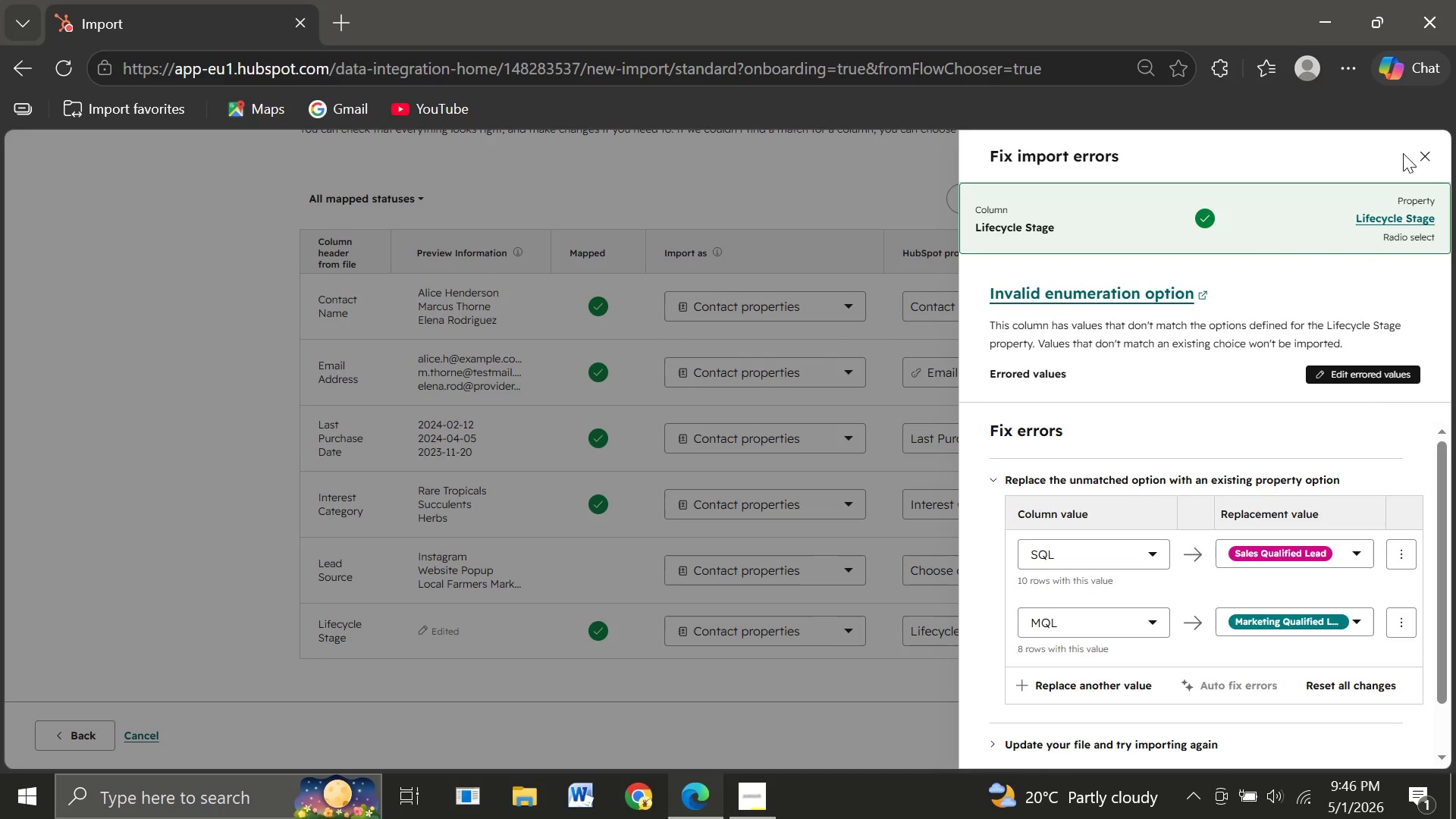 
left_click([1422, 164])
 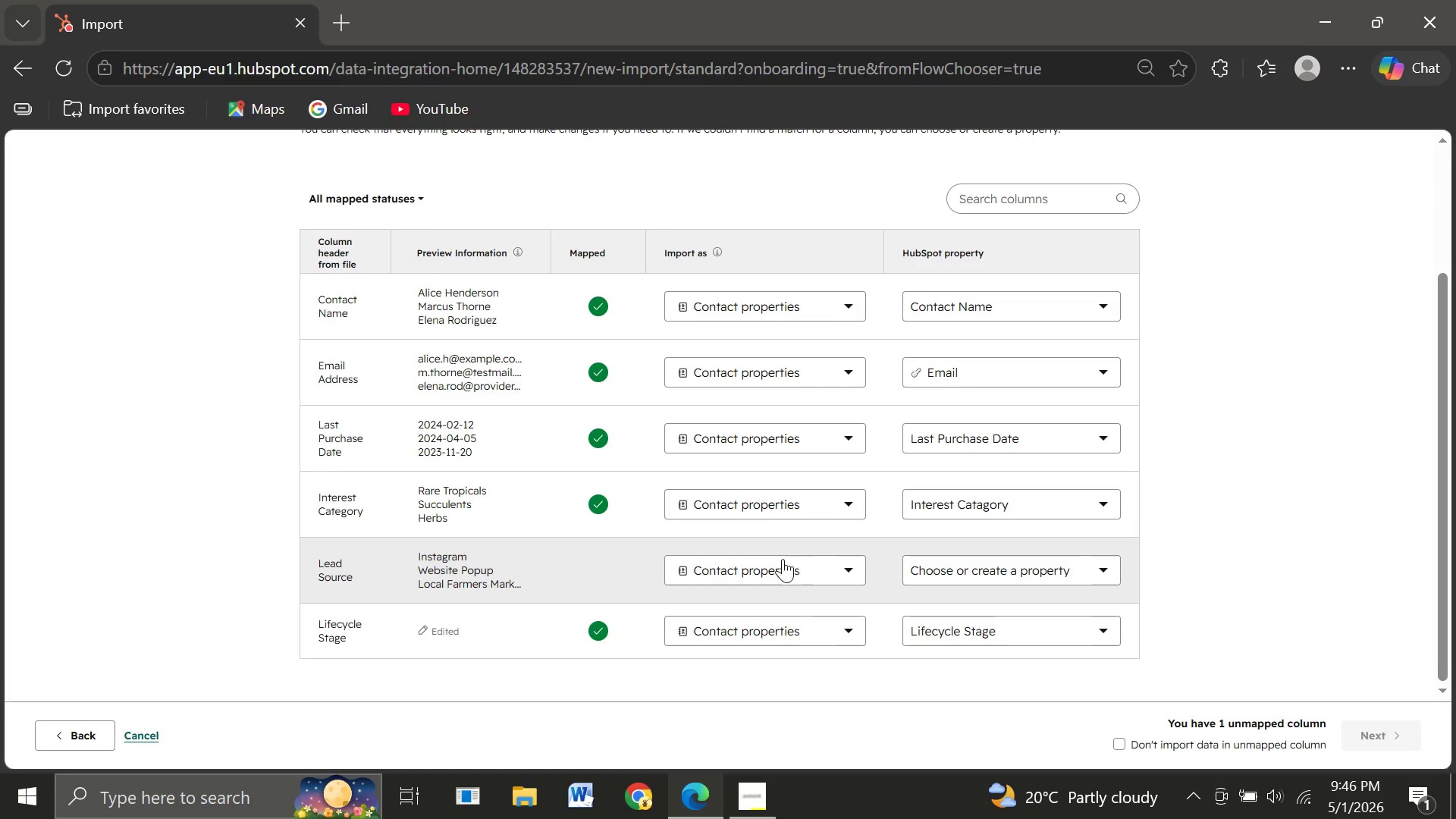 
left_click([753, 568])
 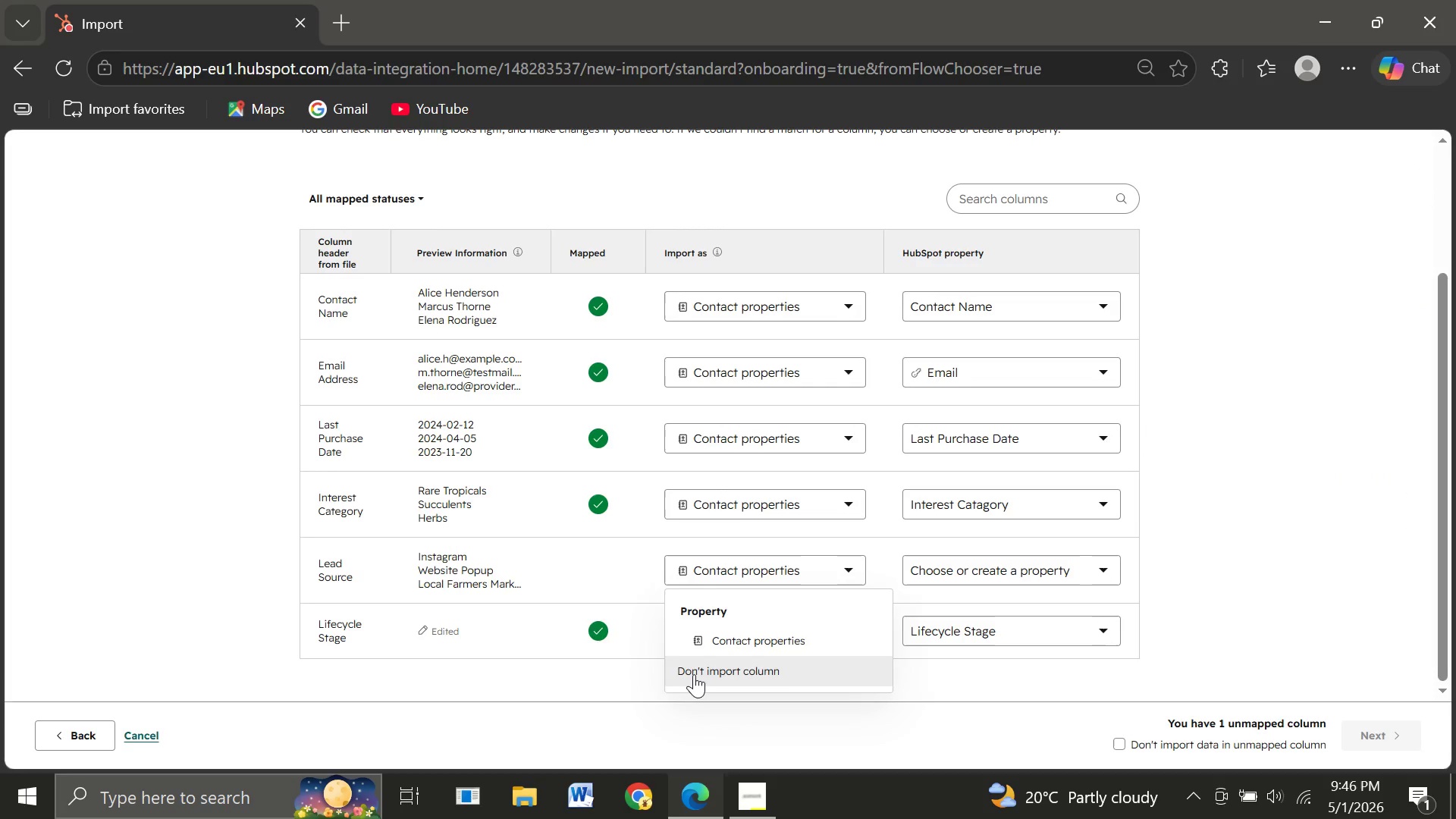 
left_click([694, 674])
 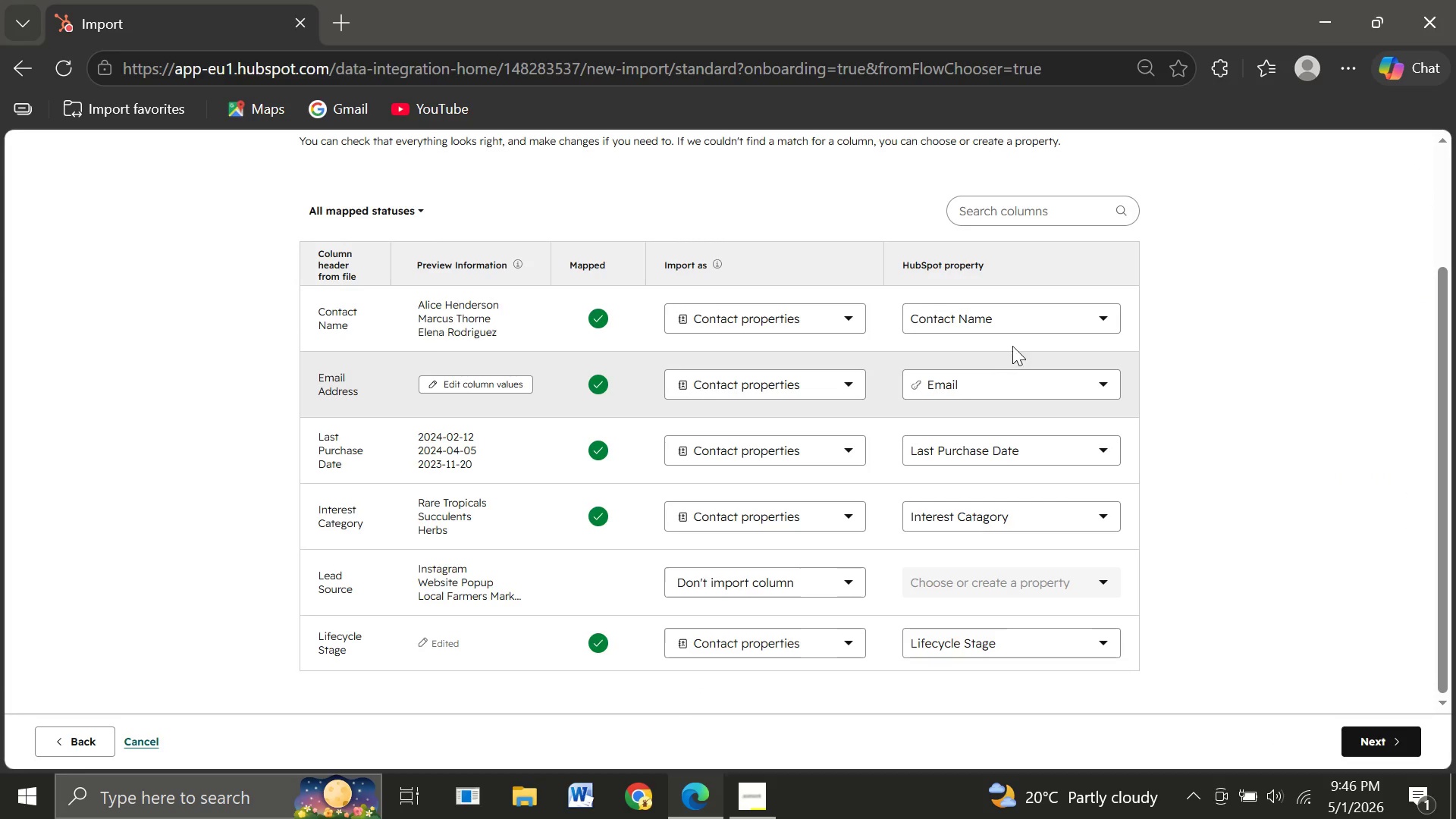 
left_click([1025, 311])
 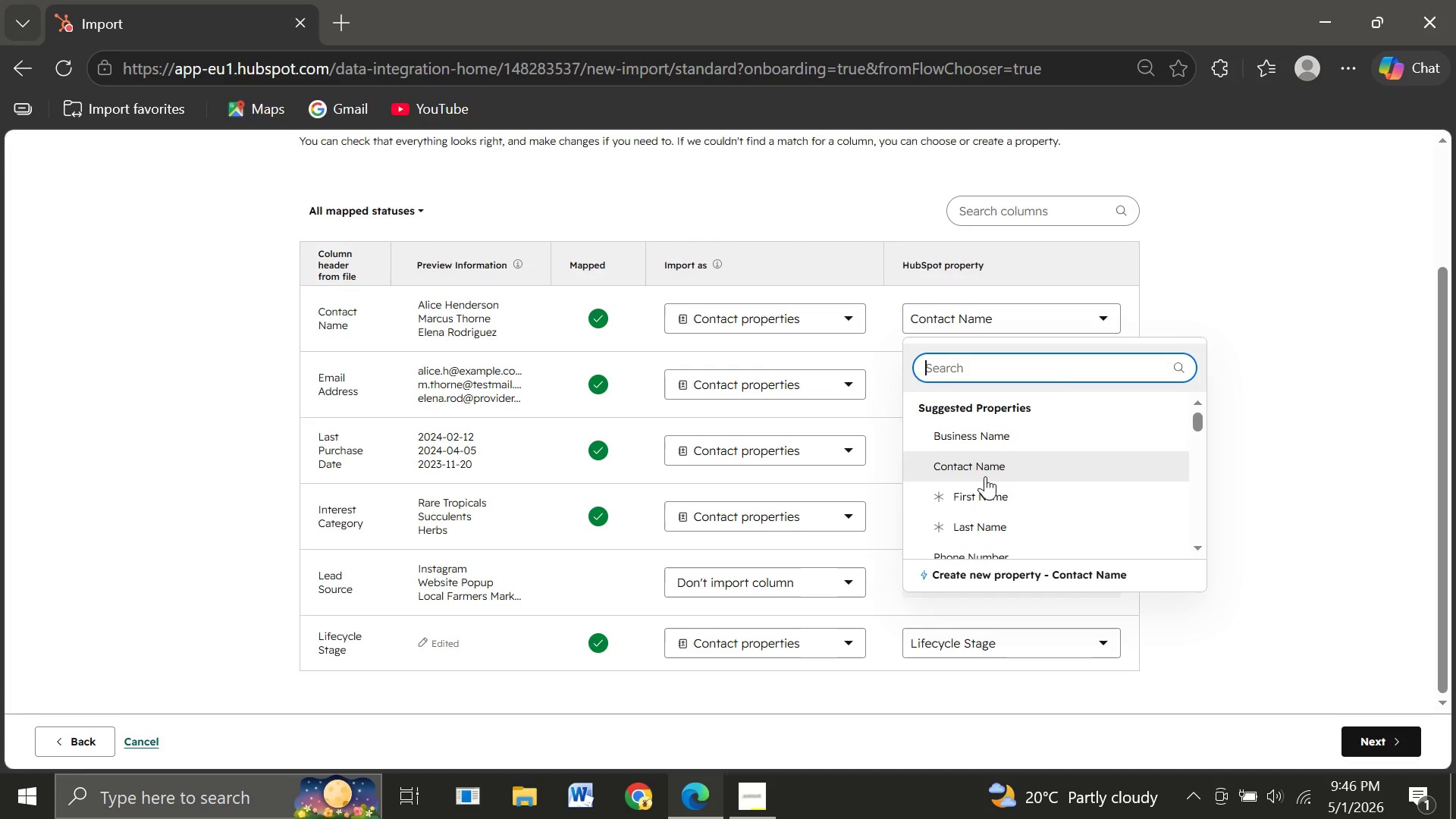 
left_click([984, 491])
 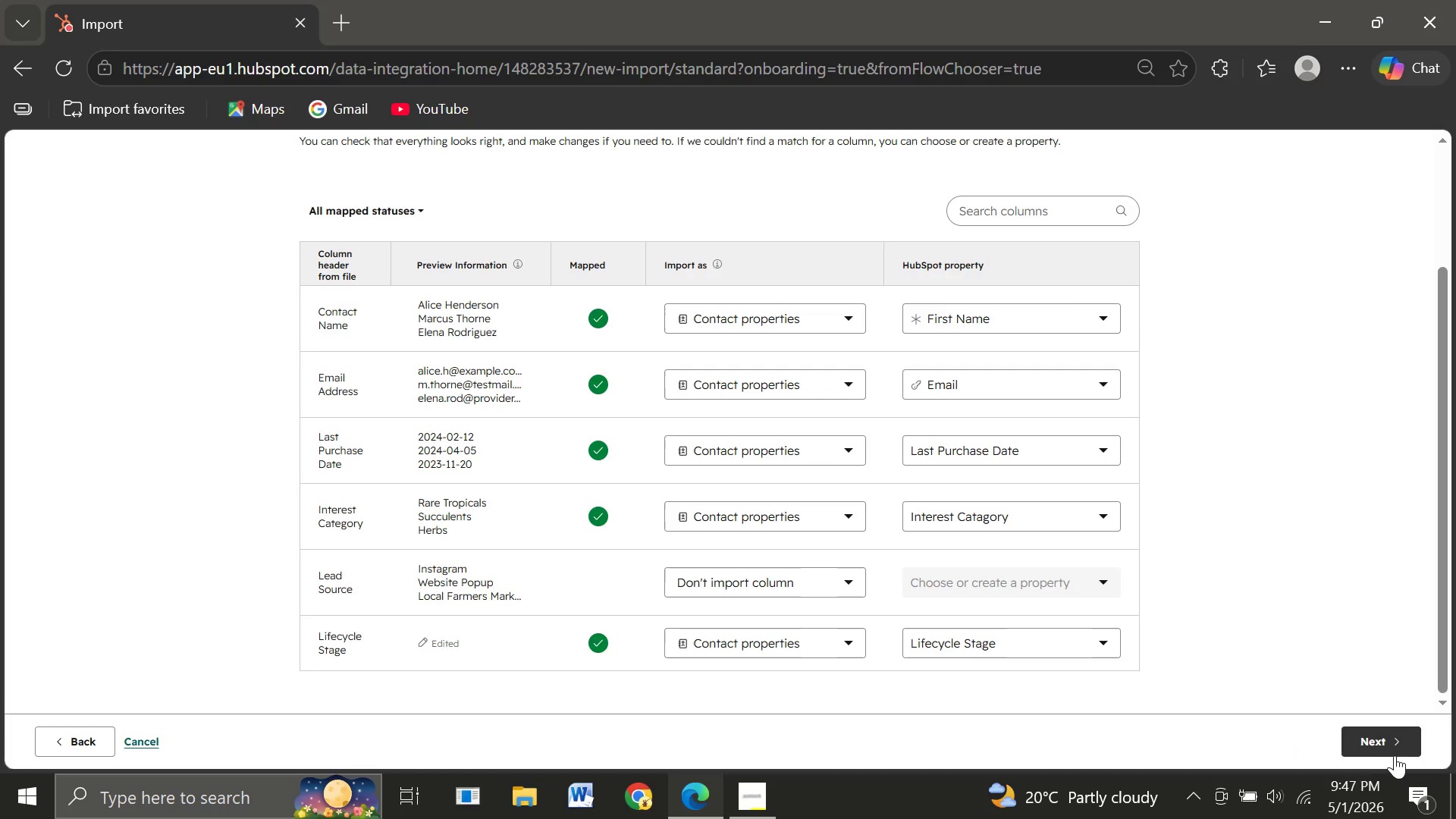 
left_click([1365, 746])
 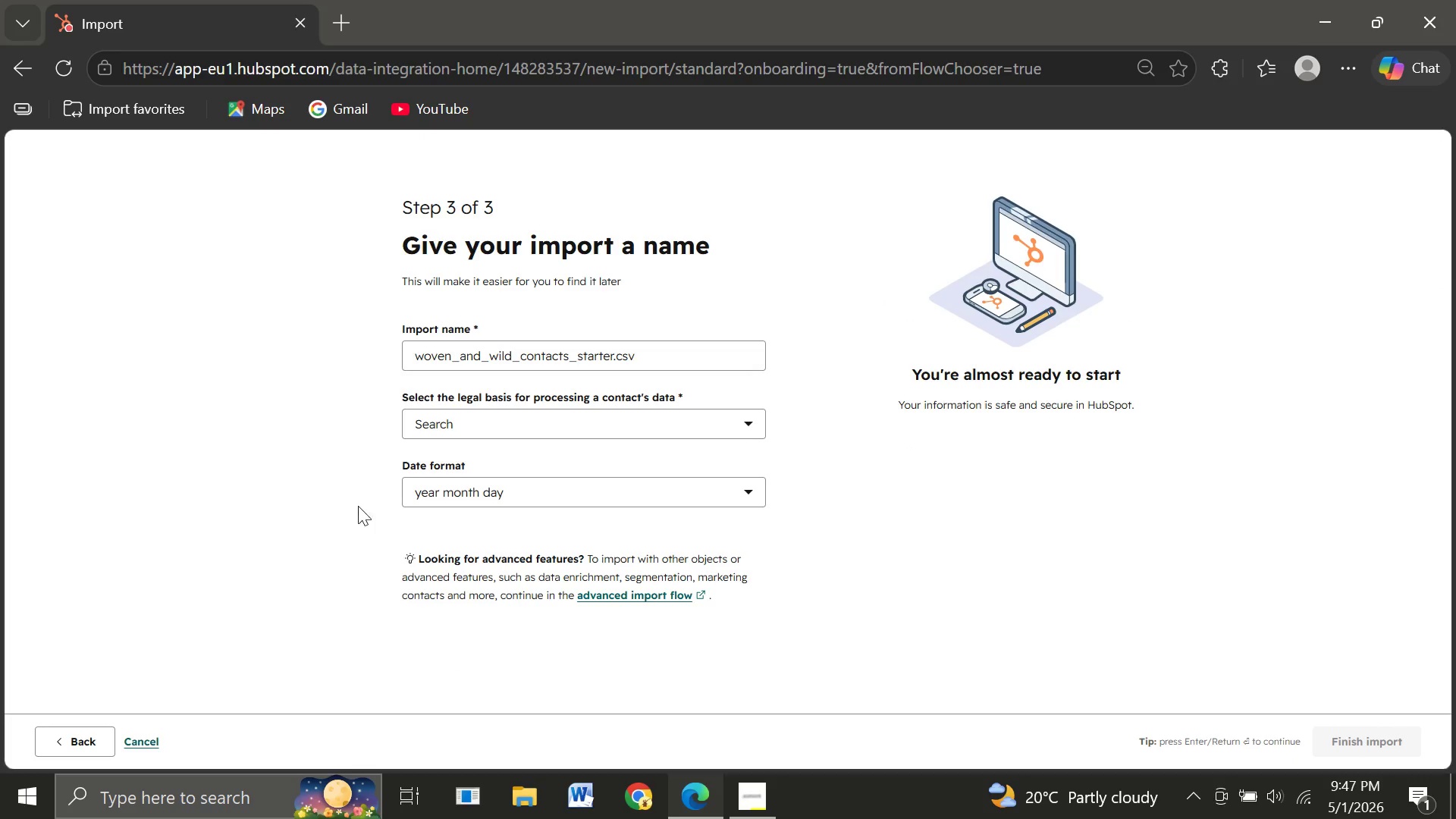 
wait(7.61)
 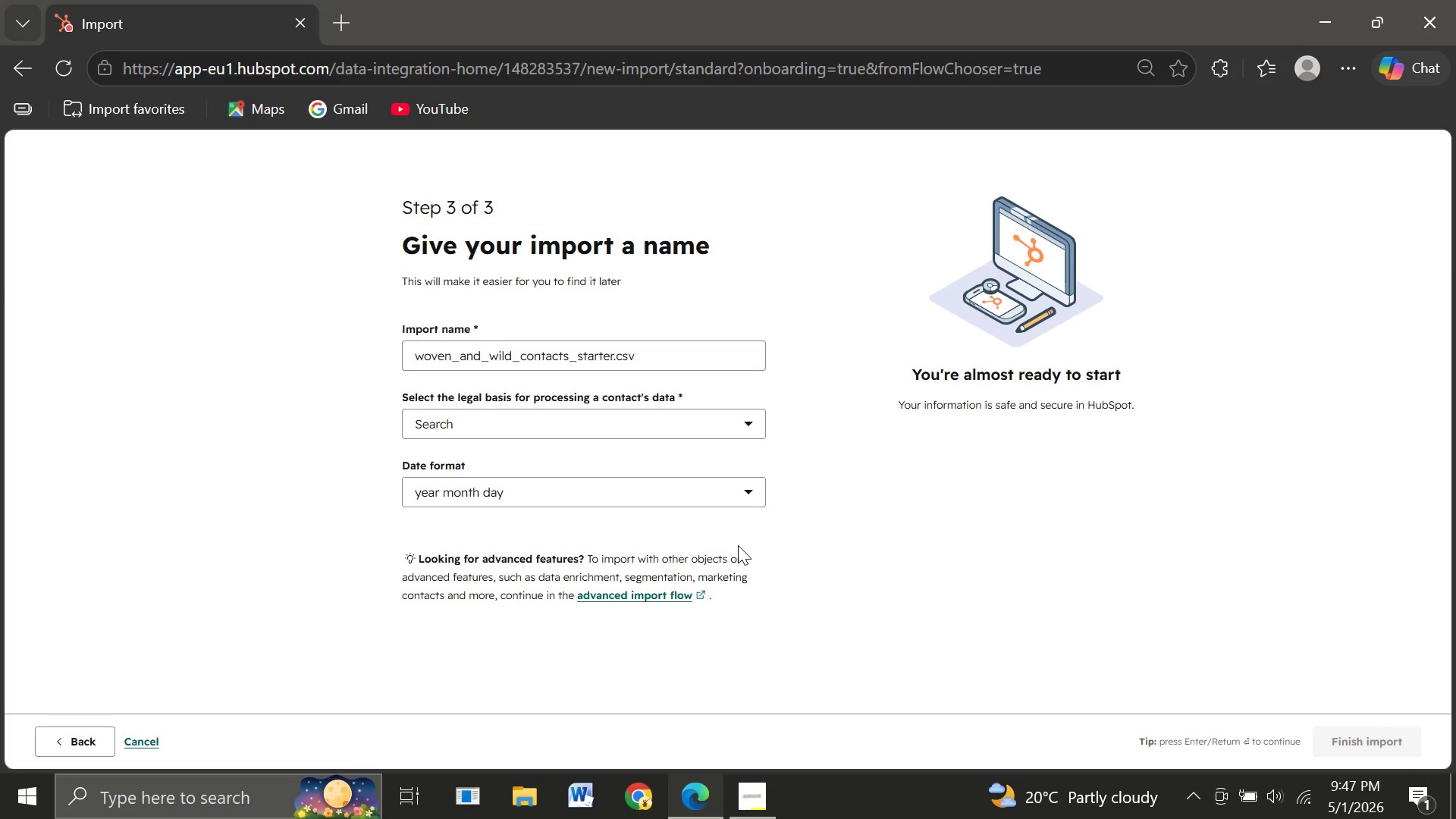 
left_click([460, 420])
 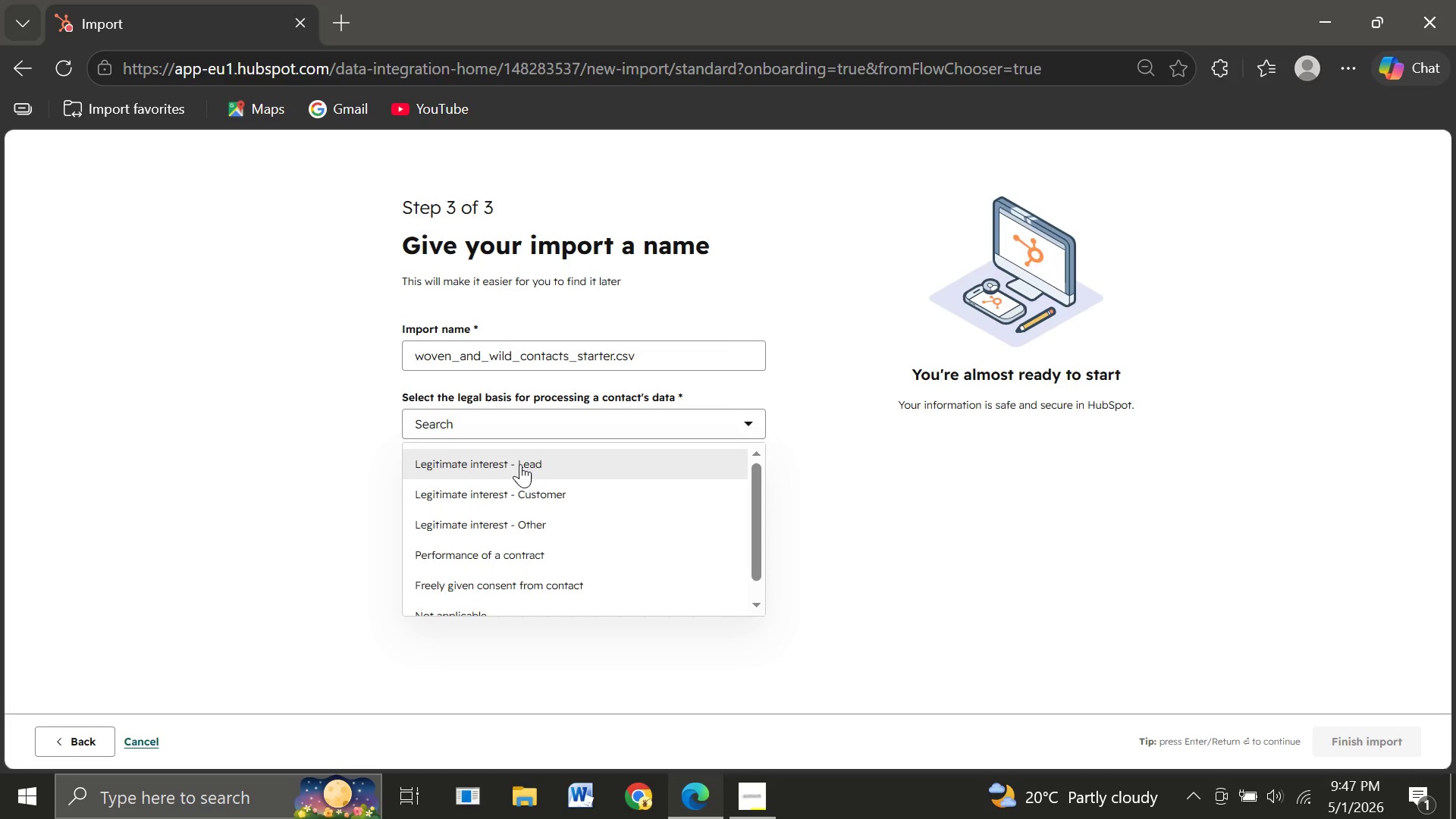 
left_click([522, 464])
 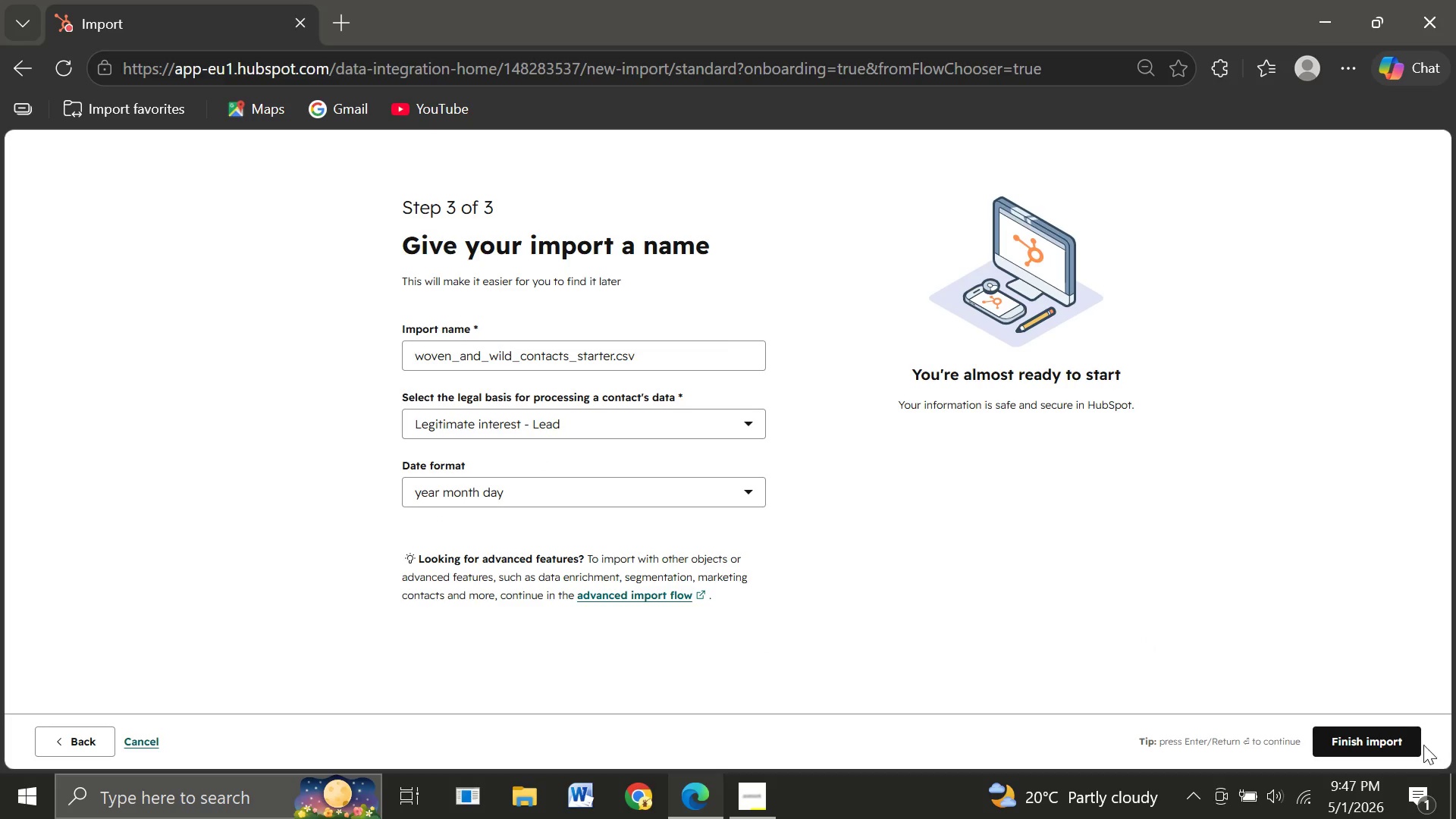 
left_click([1384, 738])
 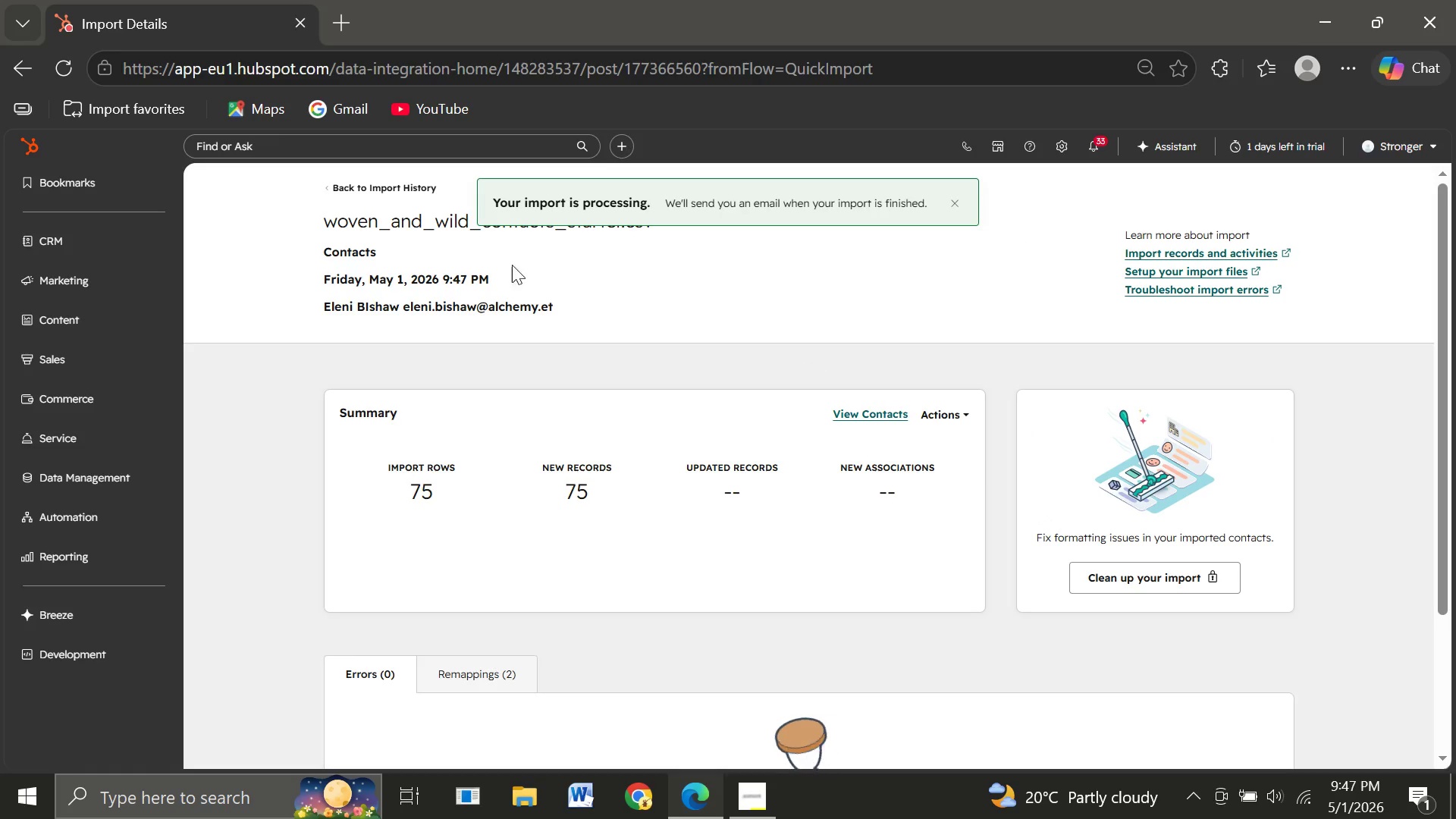 
wait(6.36)
 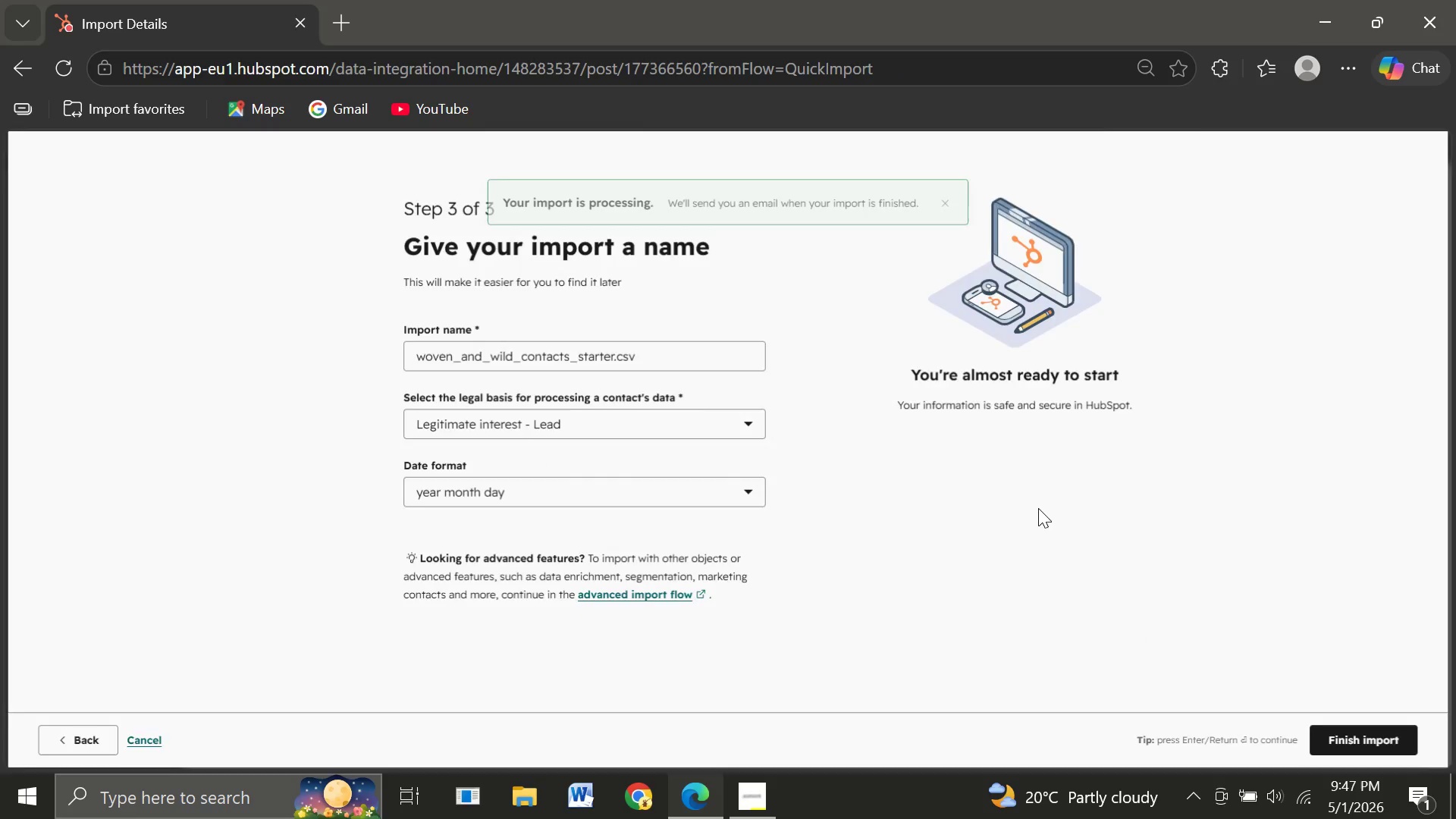 
left_click([45, 253])
 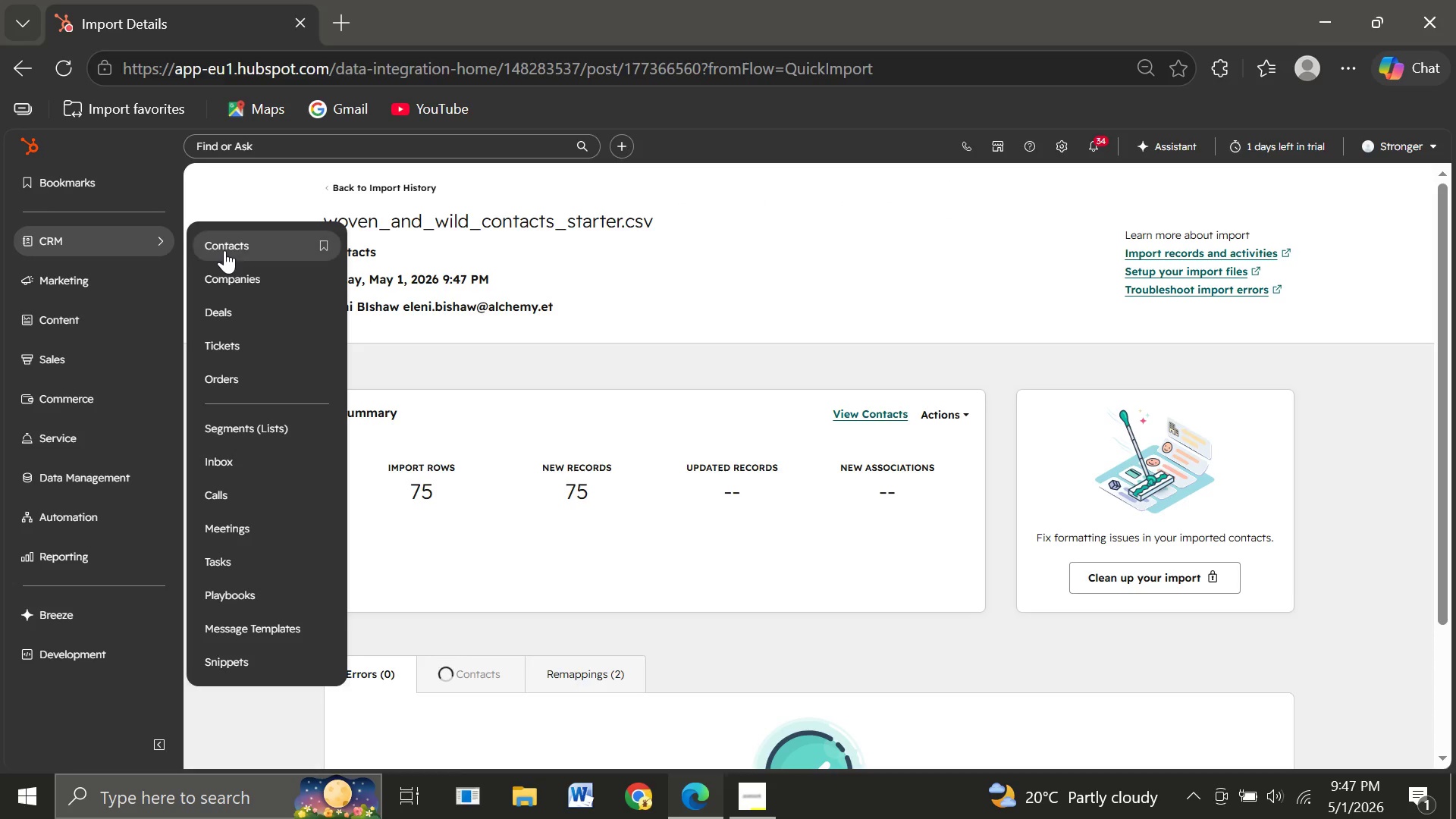 
left_click([224, 250])
 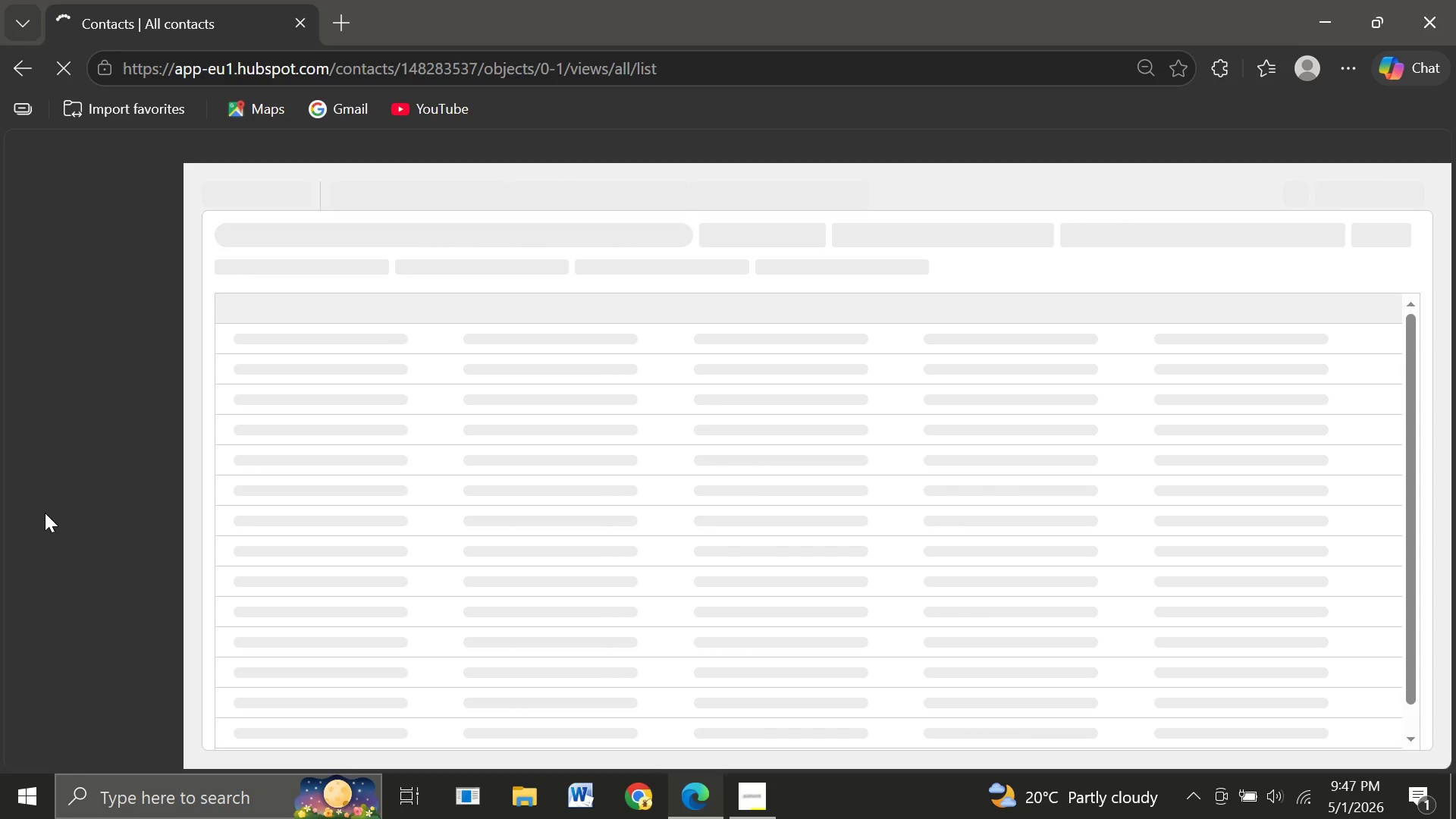 
wait(10.6)
 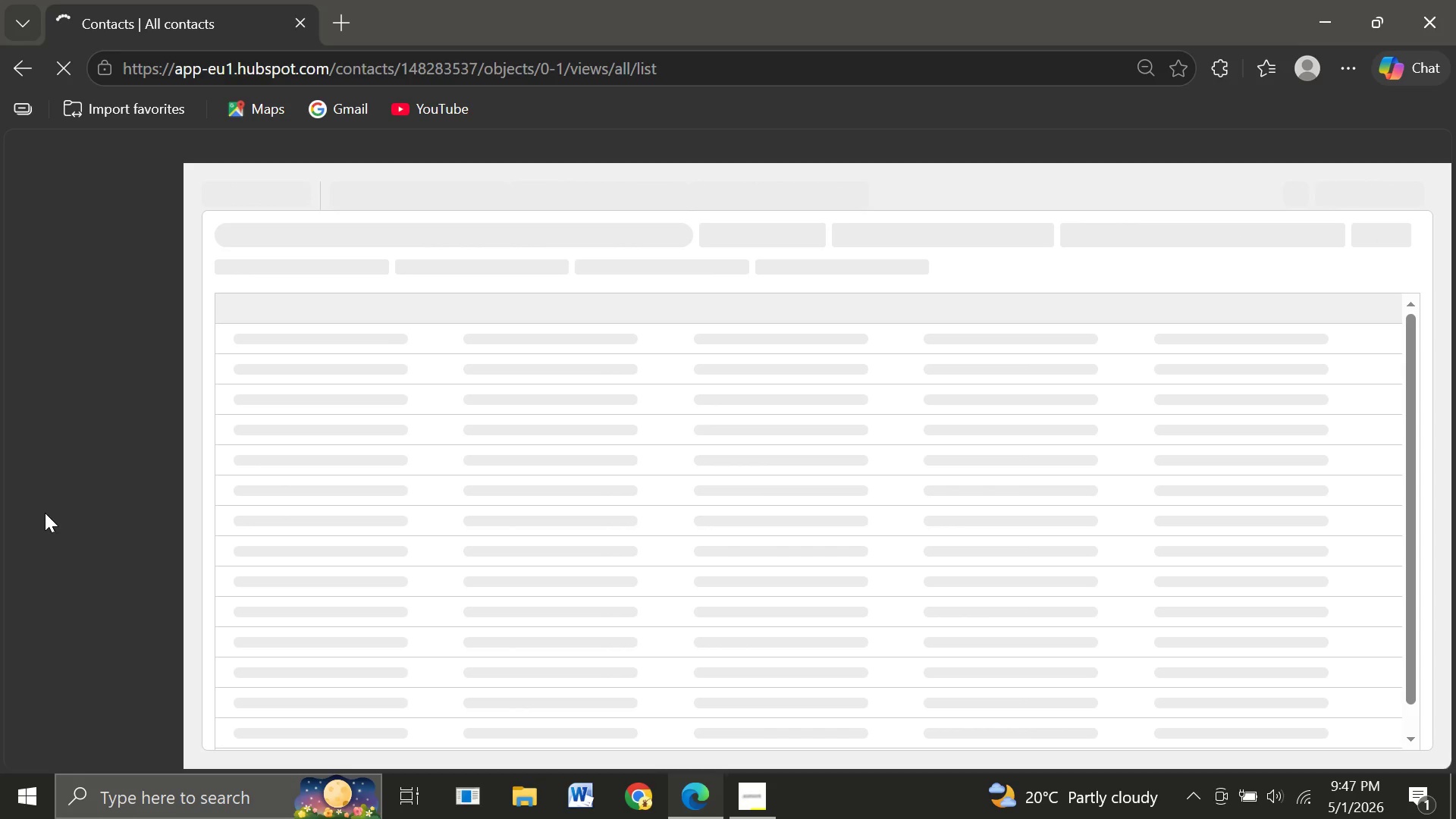 
mouse_move([310, 410])
 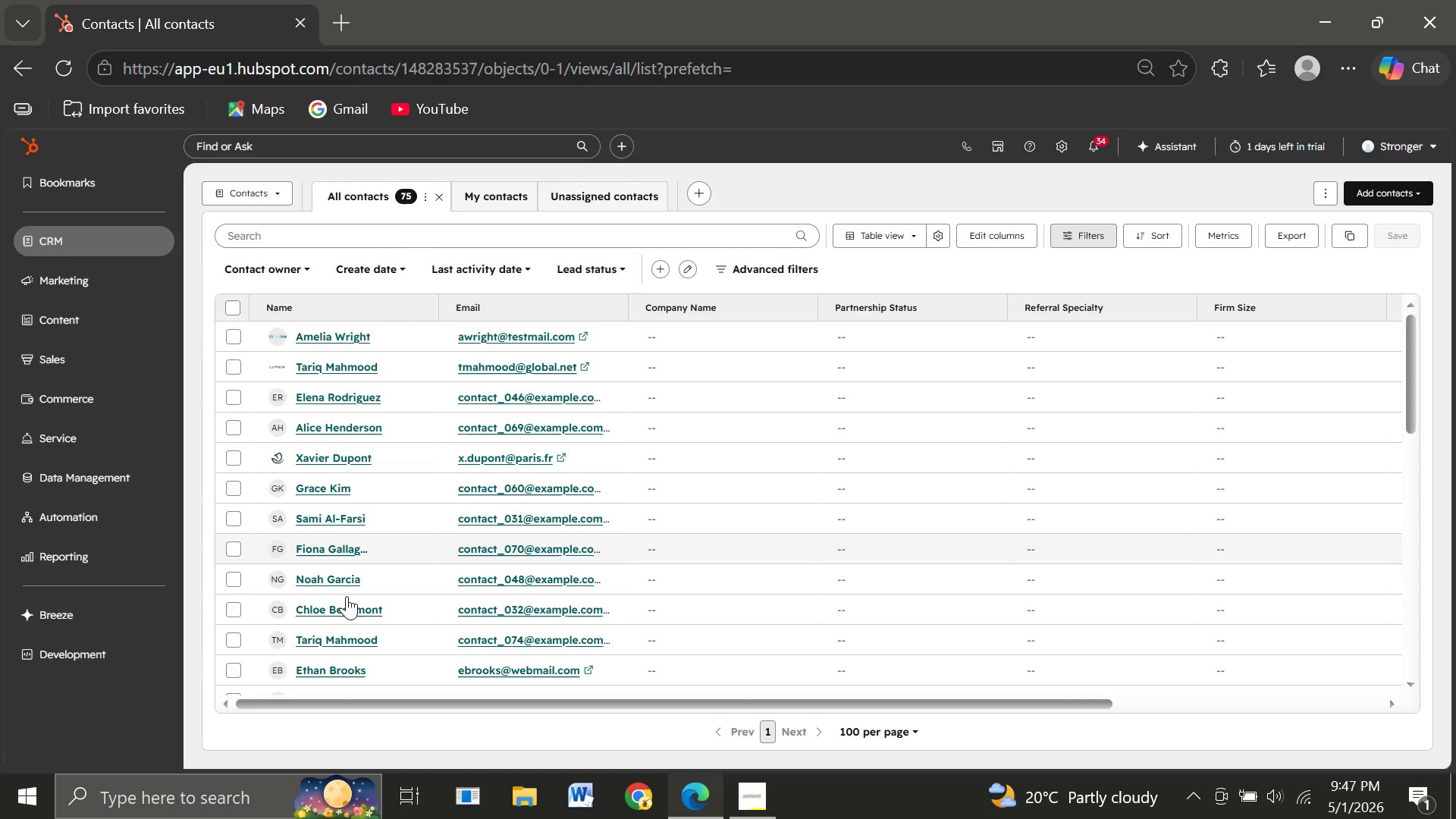 
wait(21.53)
 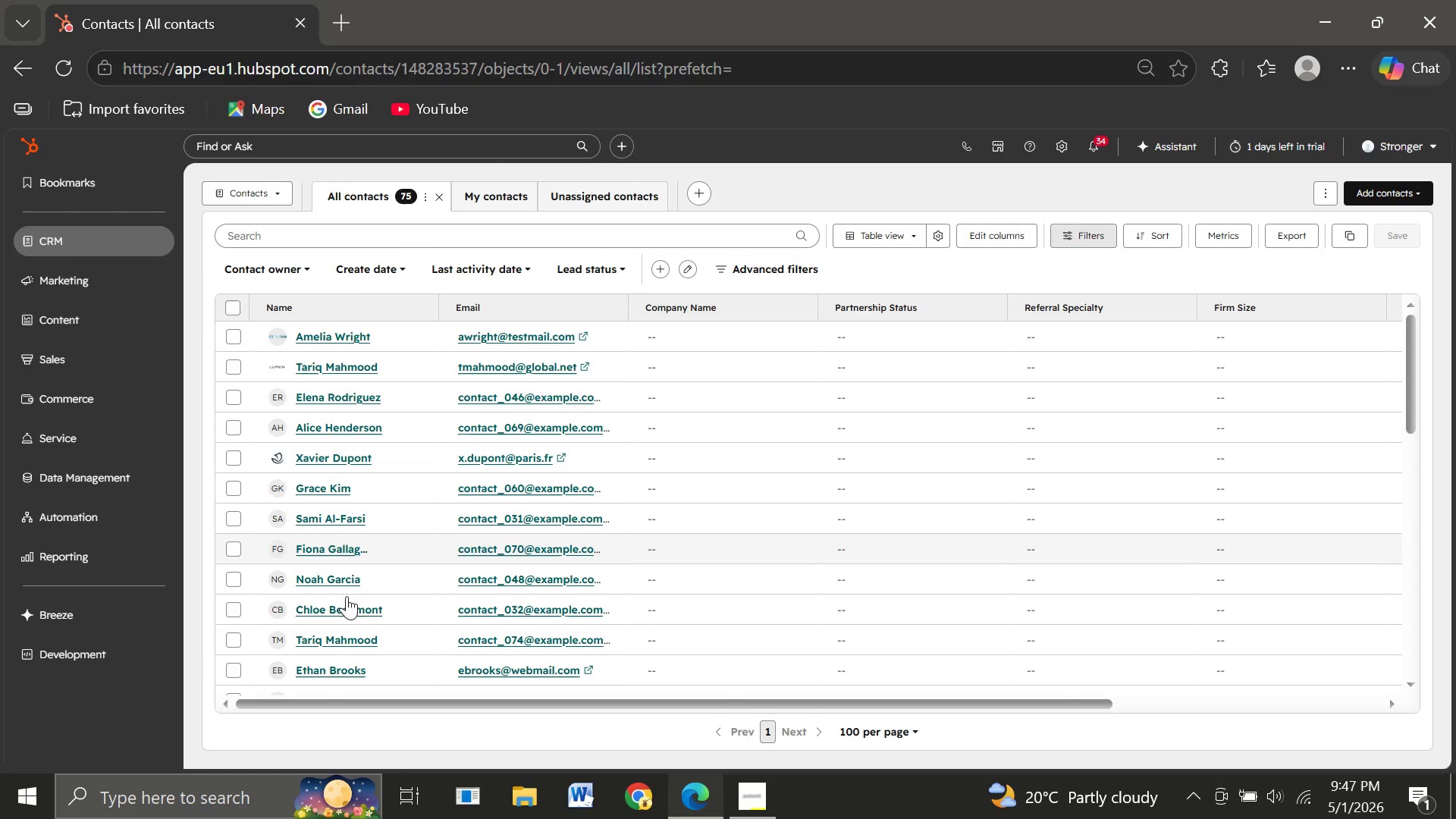 
left_click([115, 357])
 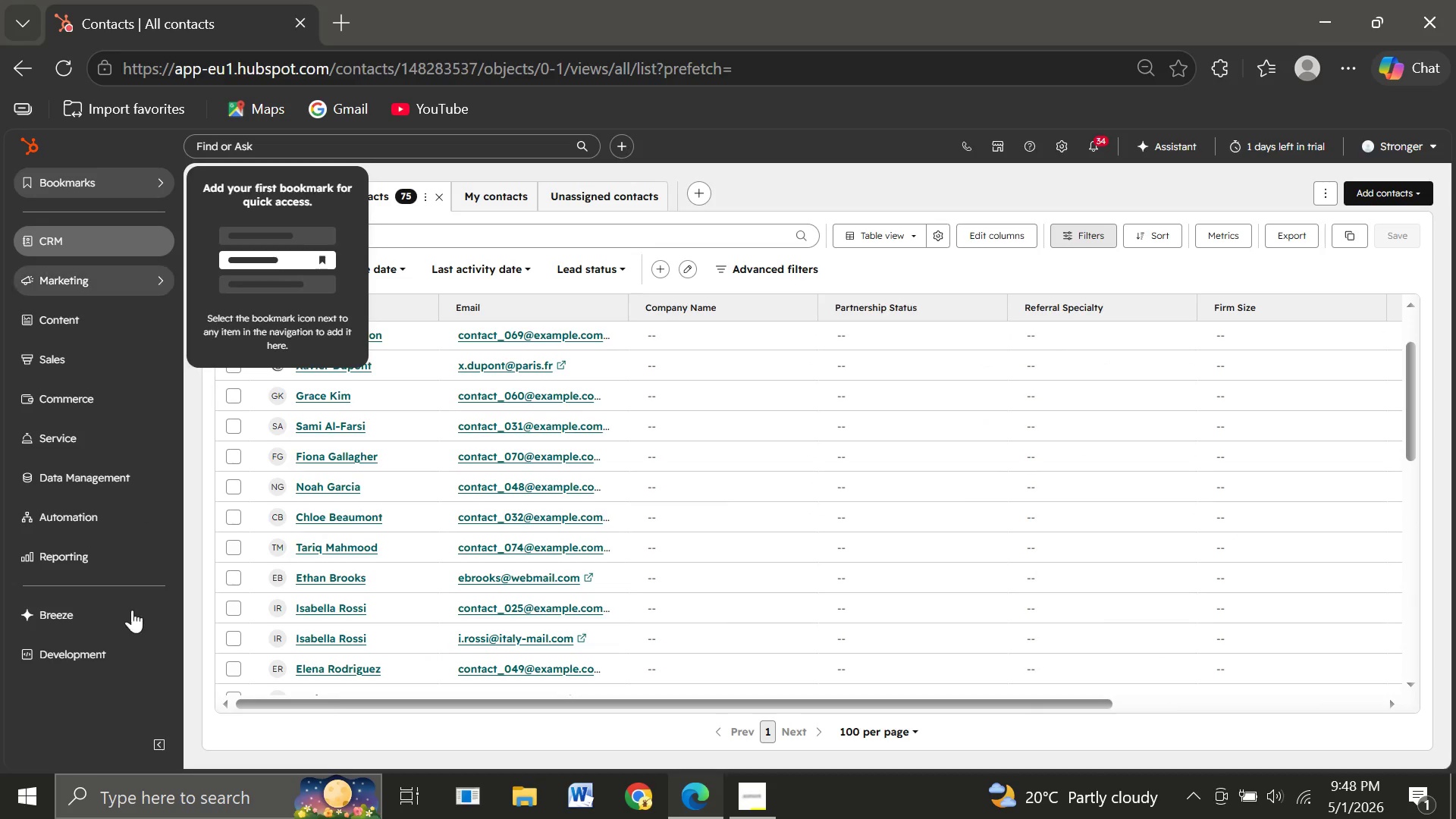 
wait(5.55)
 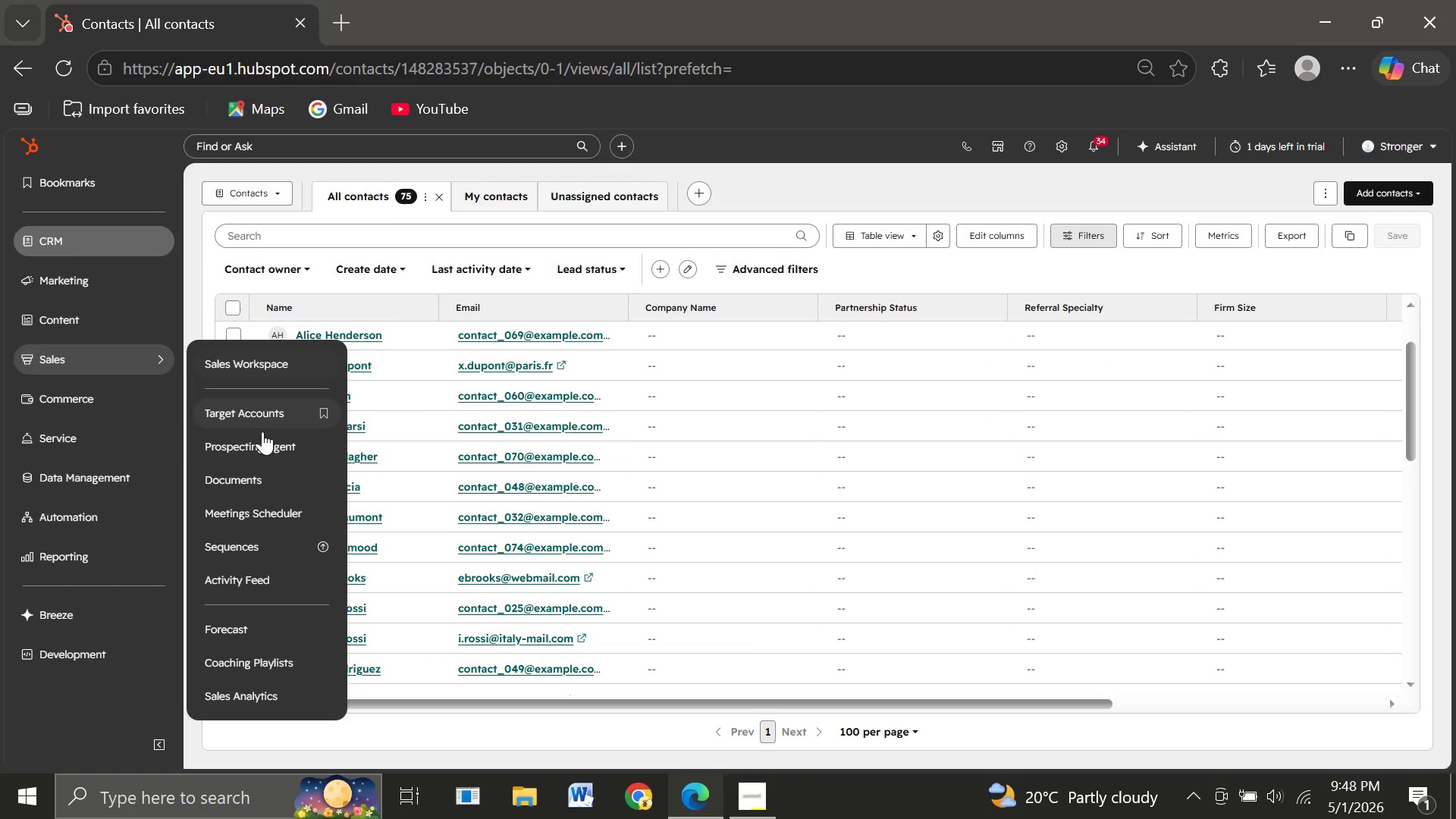 
left_click([66, 724])
 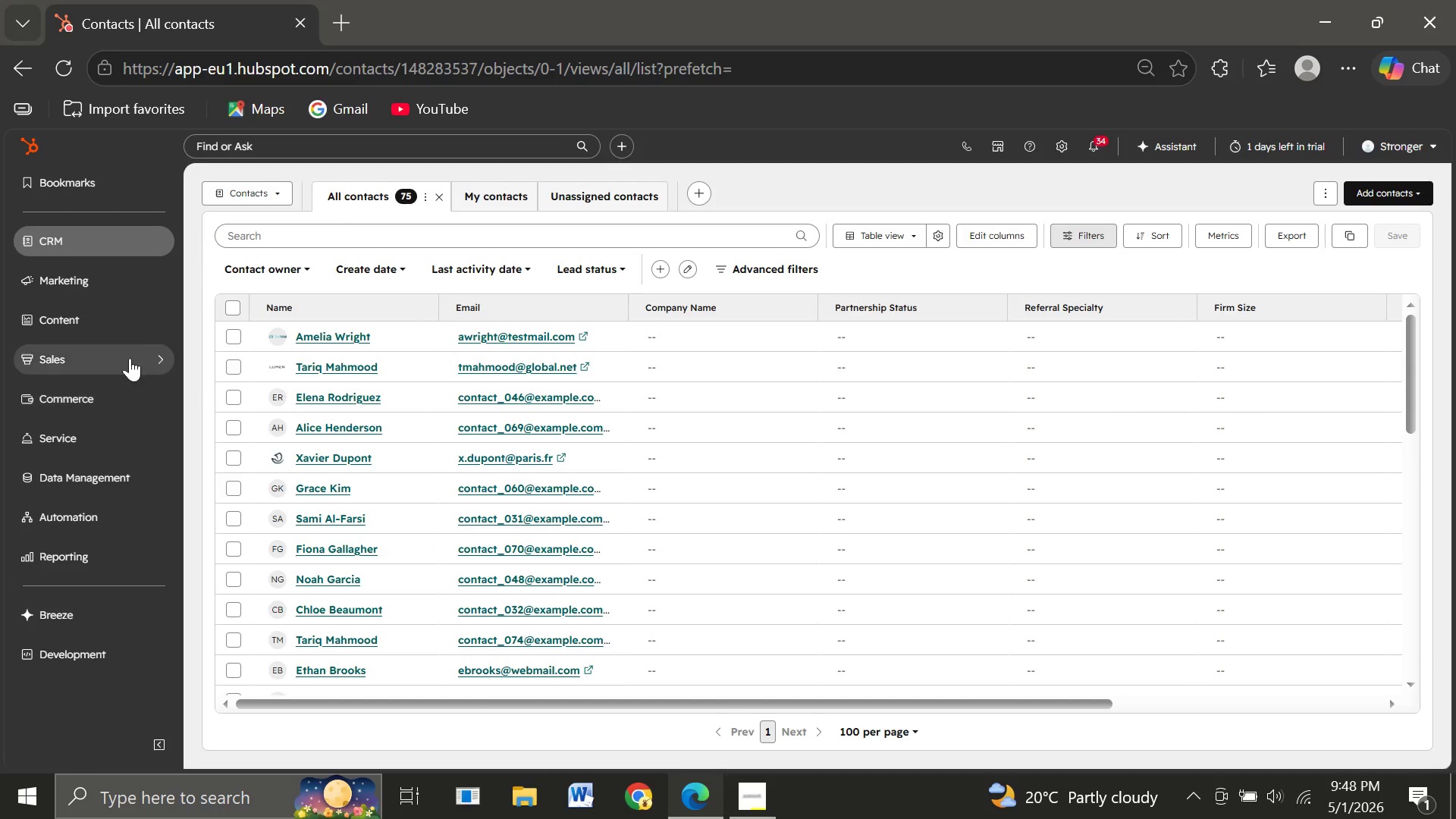 
wait(7.22)
 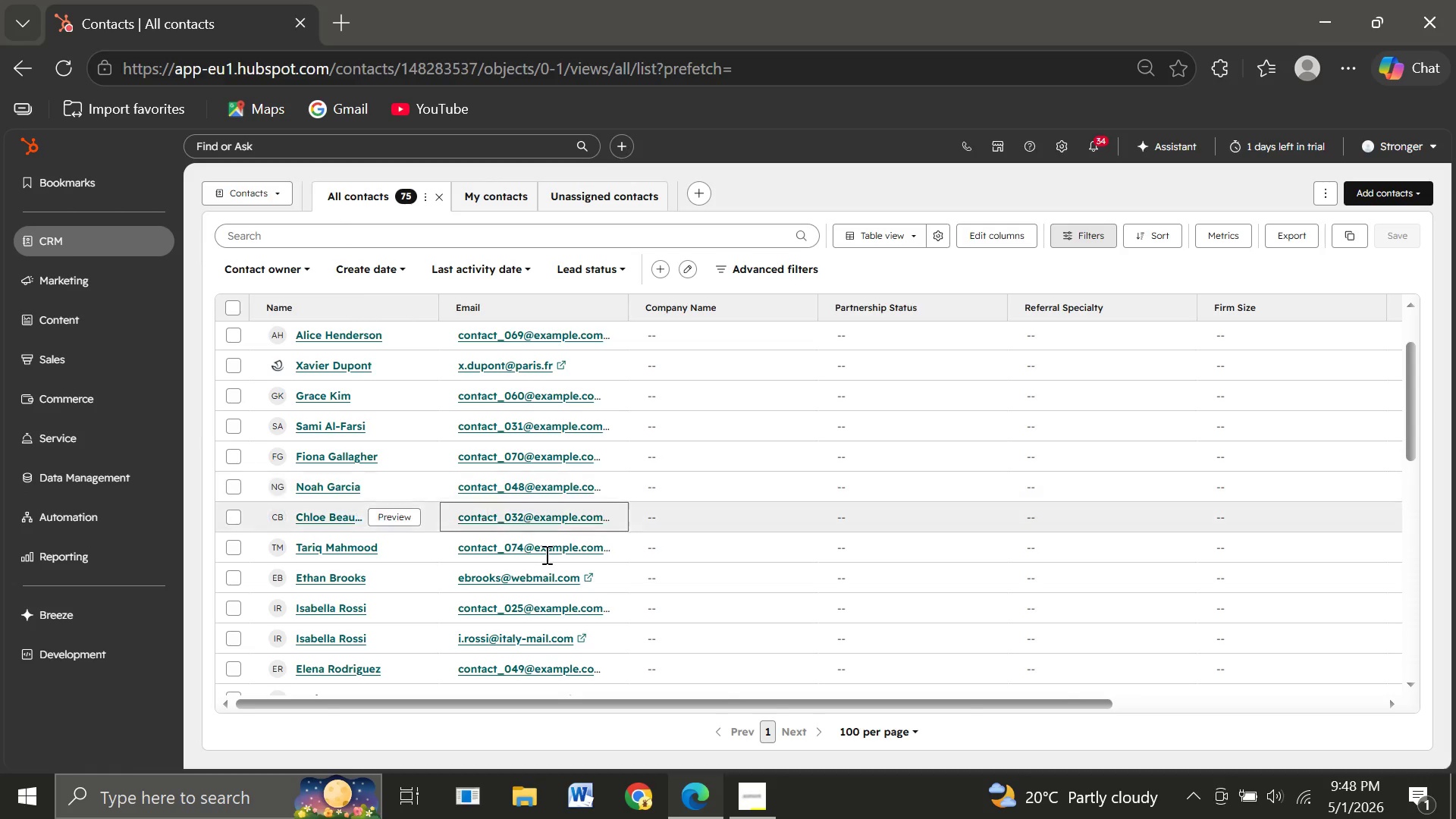 
left_click([137, 281])
 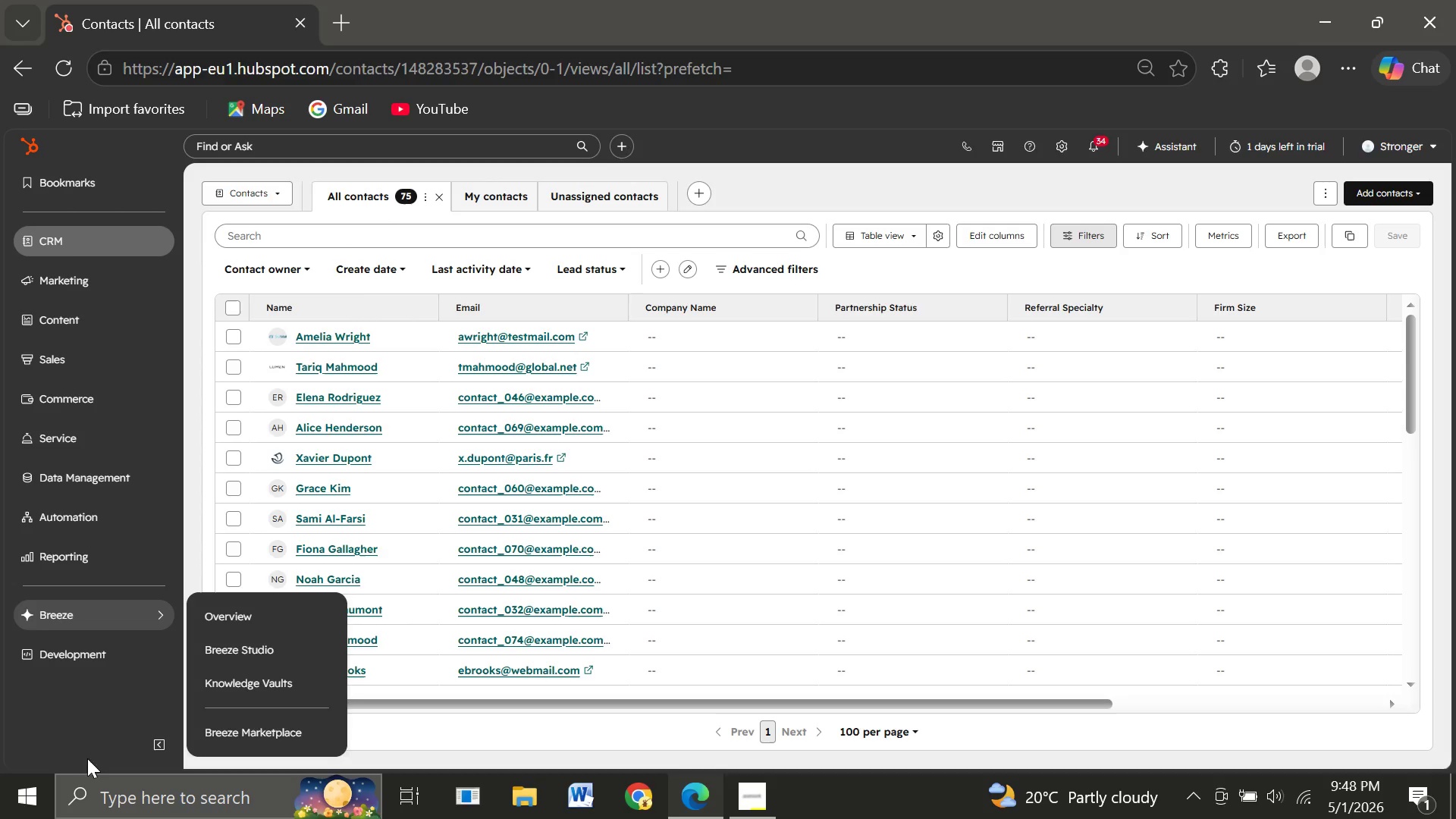 
left_click([40, 723])
 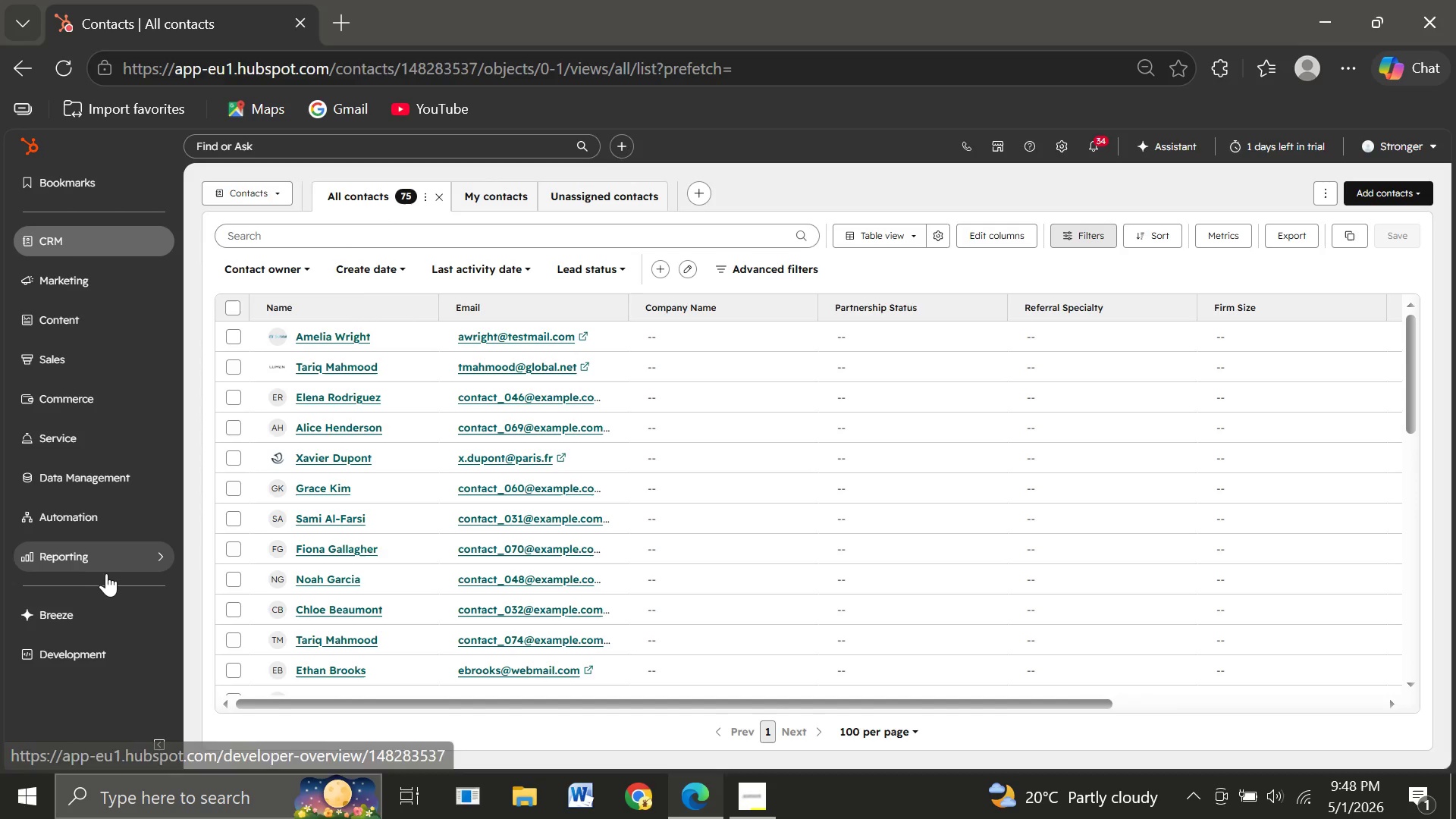 
wait(6.83)
 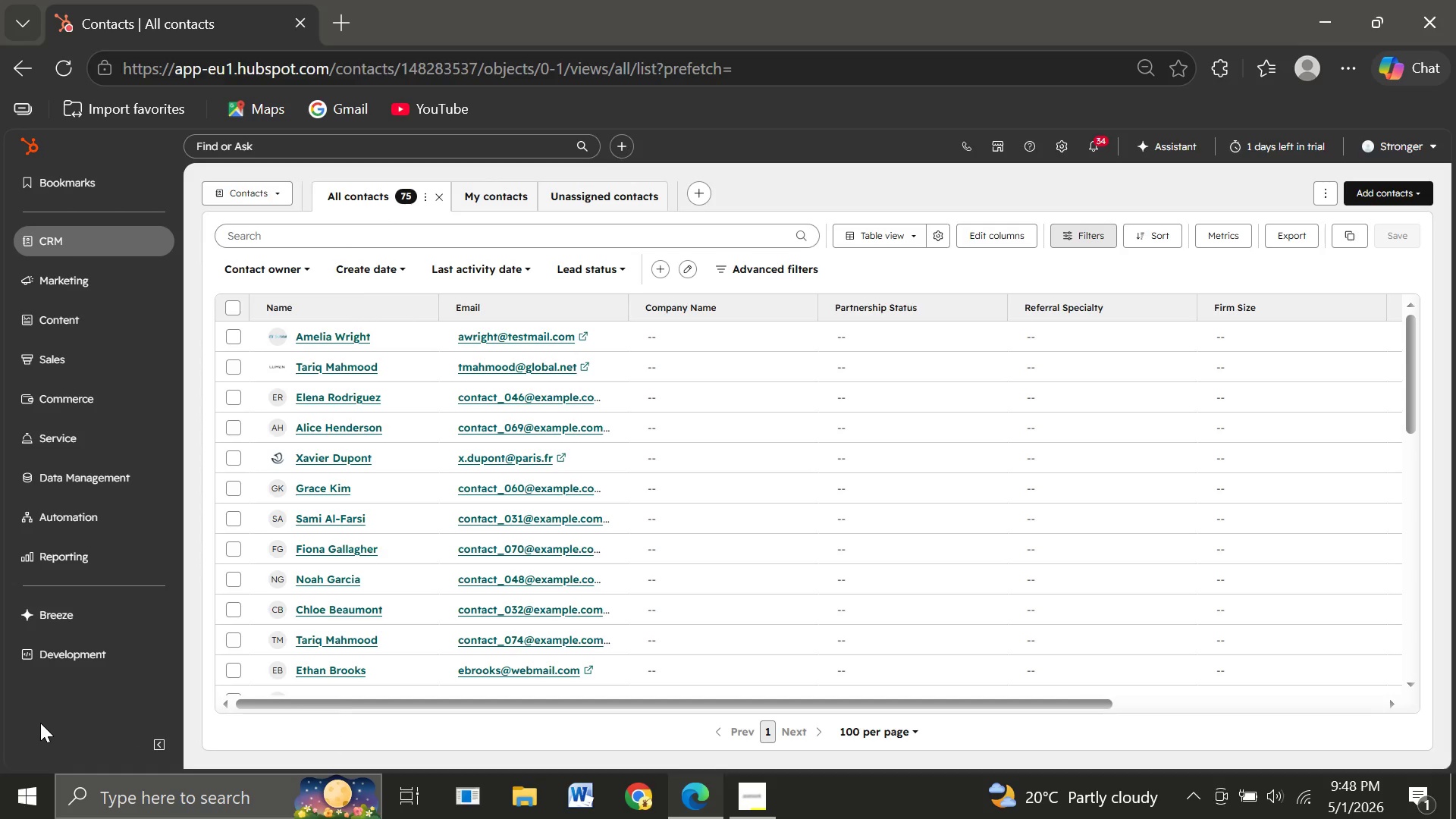 
left_click([91, 272])
 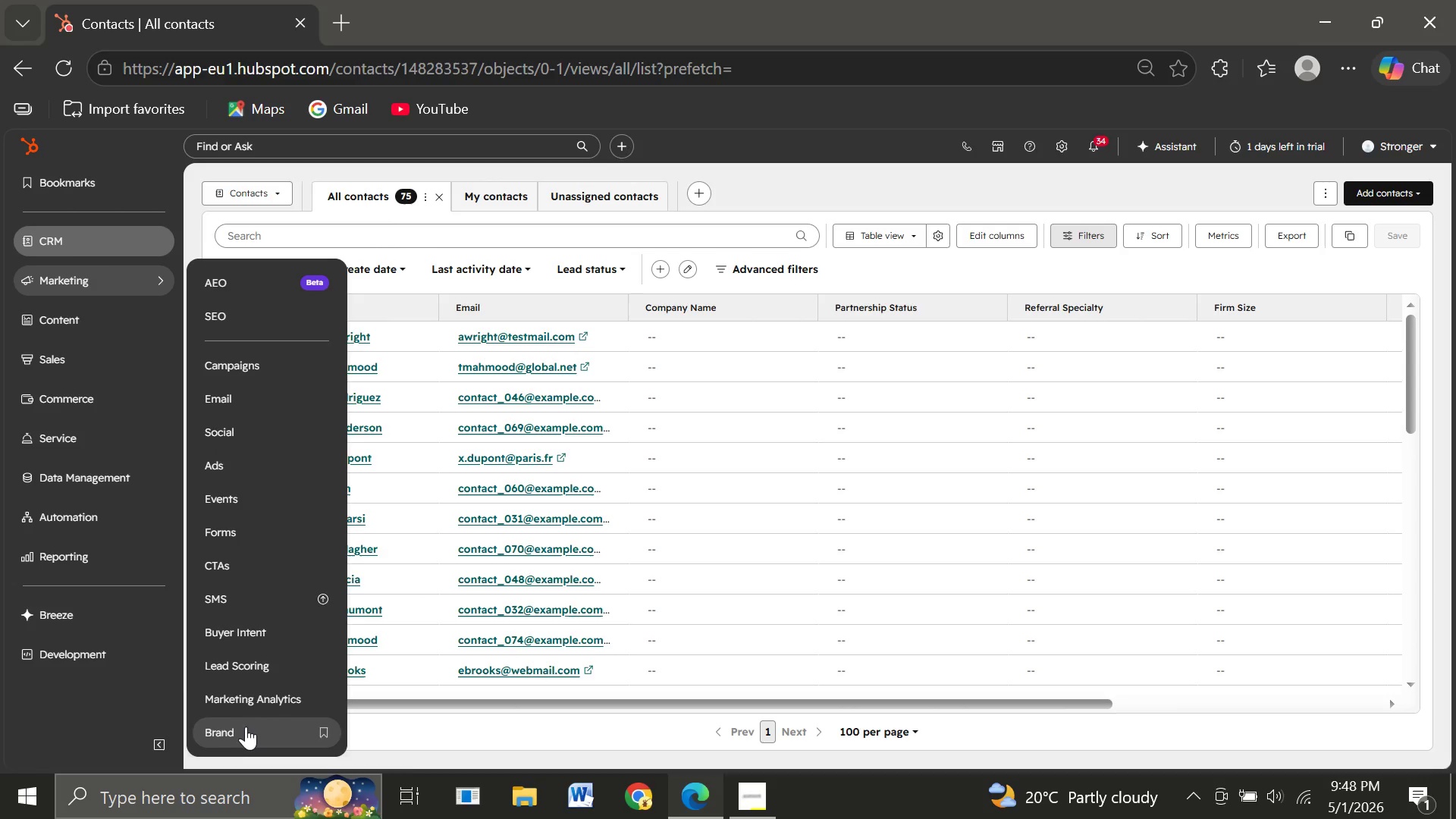 
left_click([235, 726])
 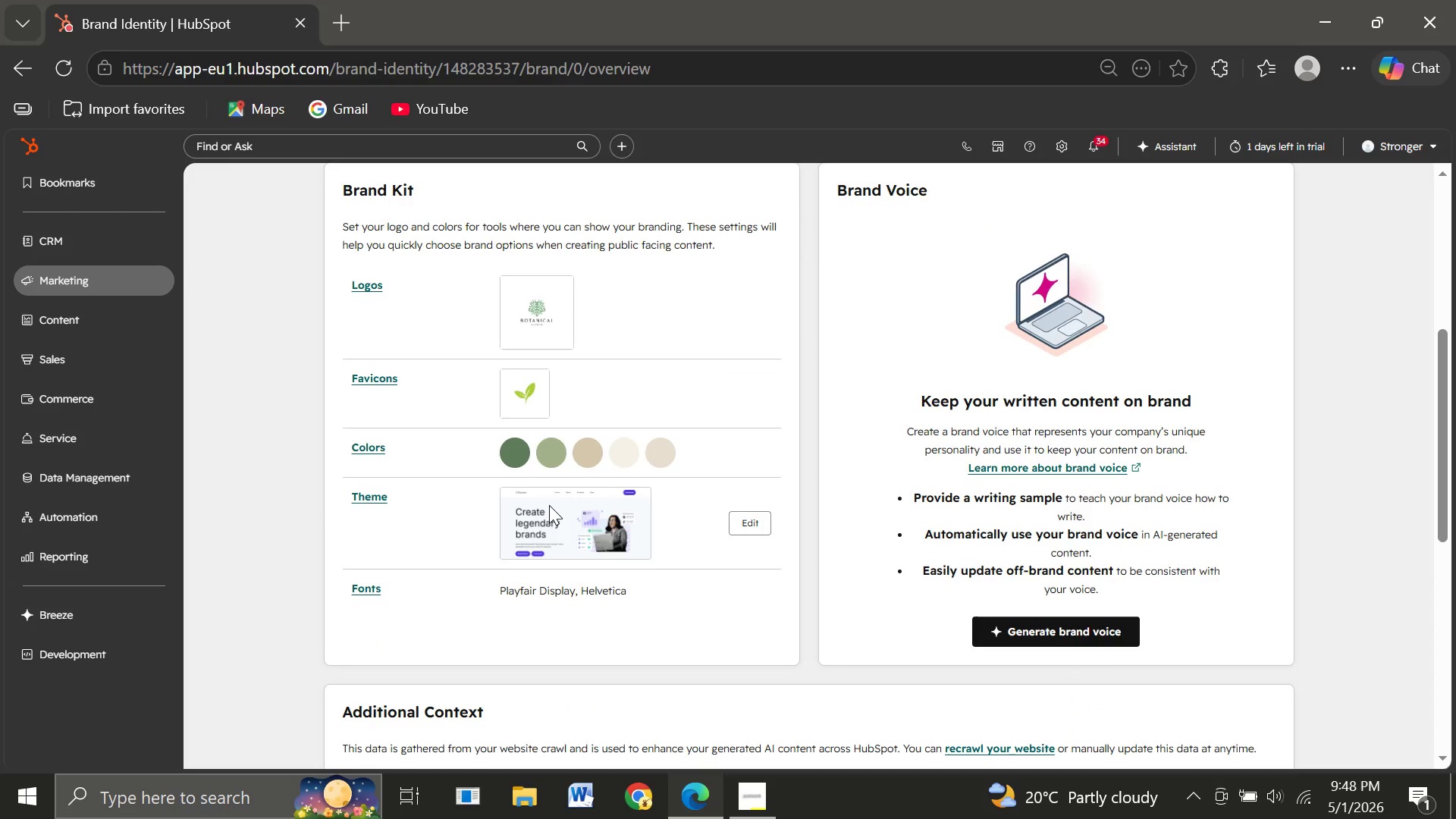 
wait(37.88)
 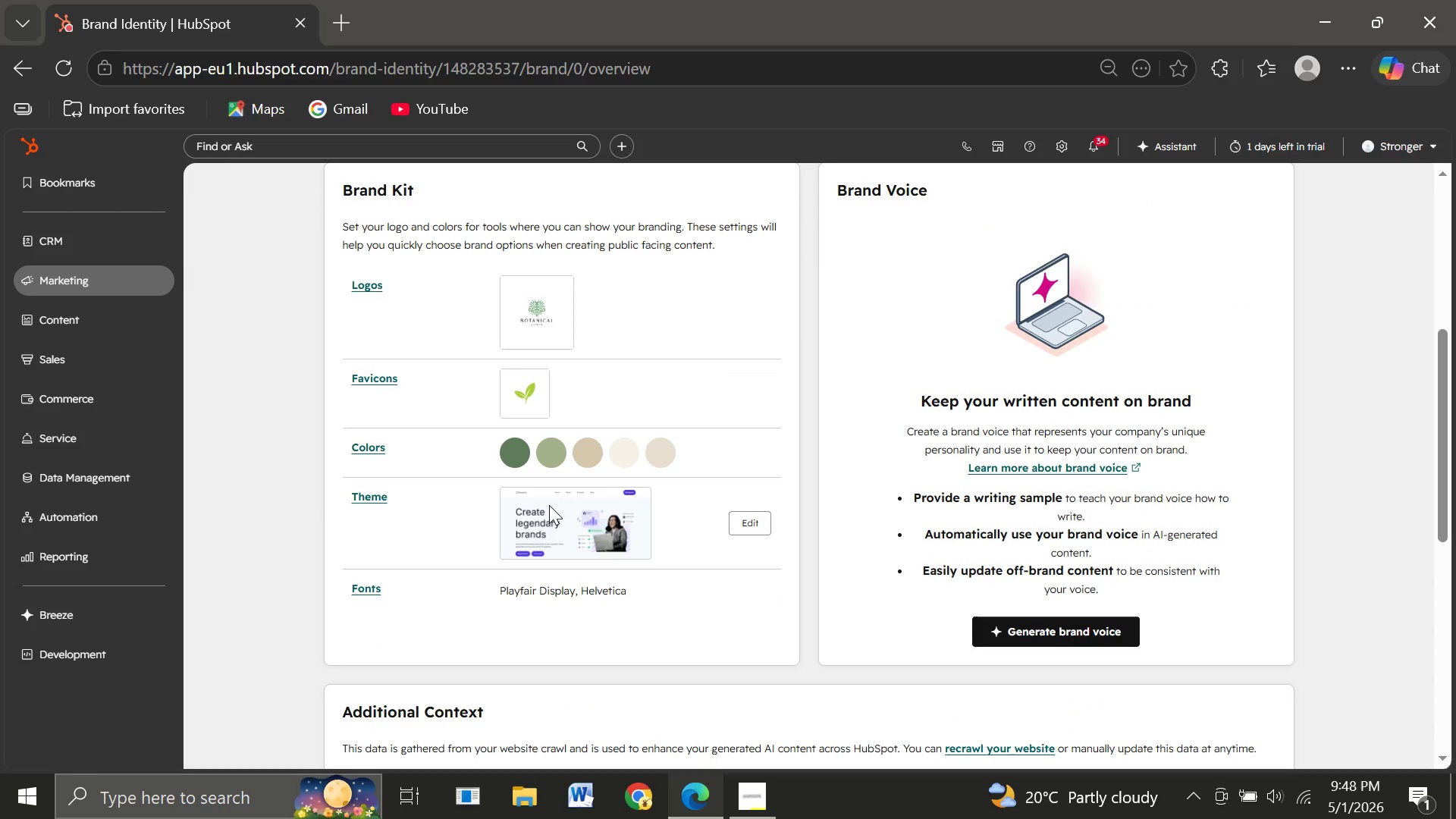 
mouse_move([507, 612])
 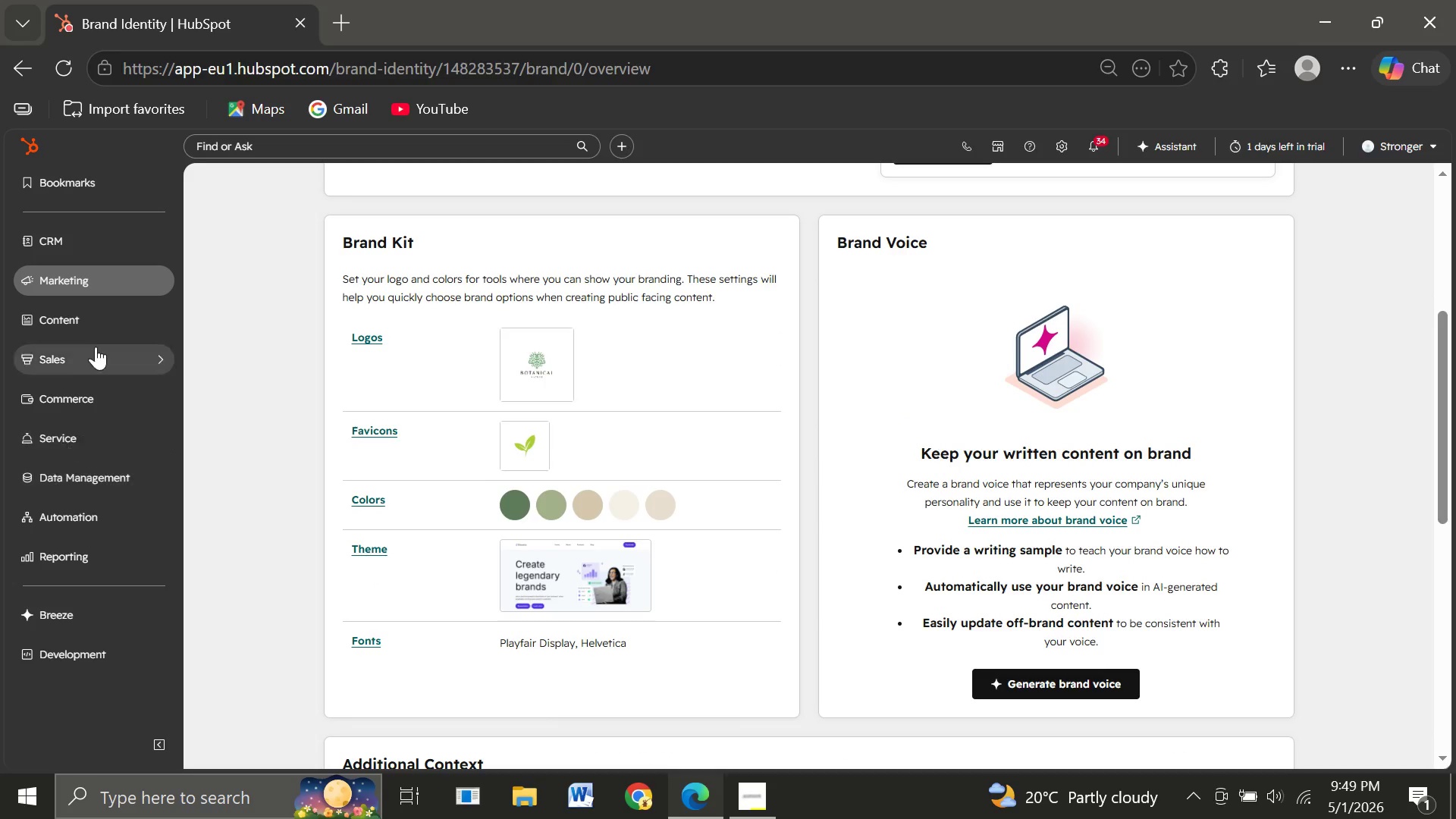 
left_click([92, 278])
 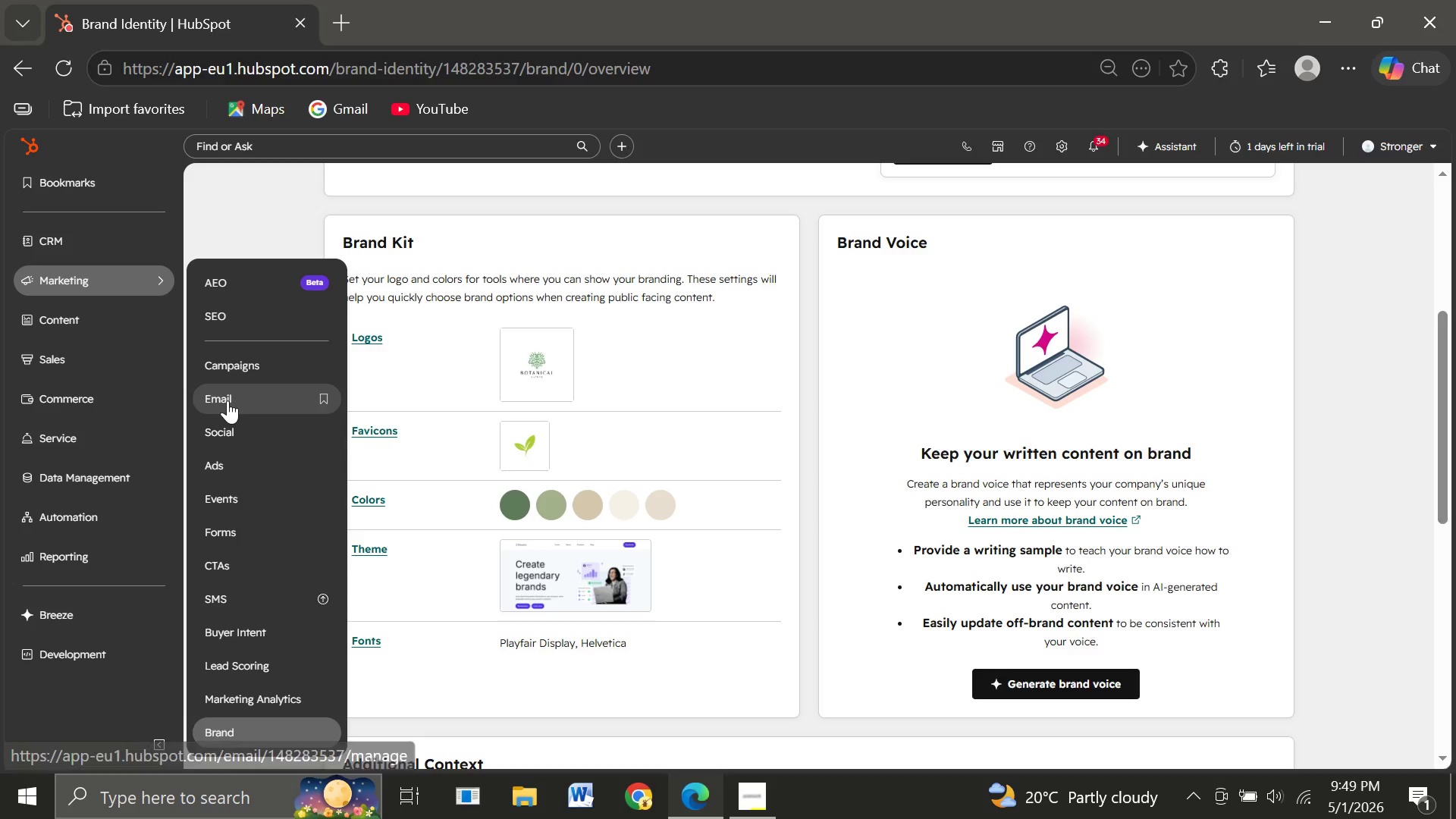 
left_click([228, 400])
 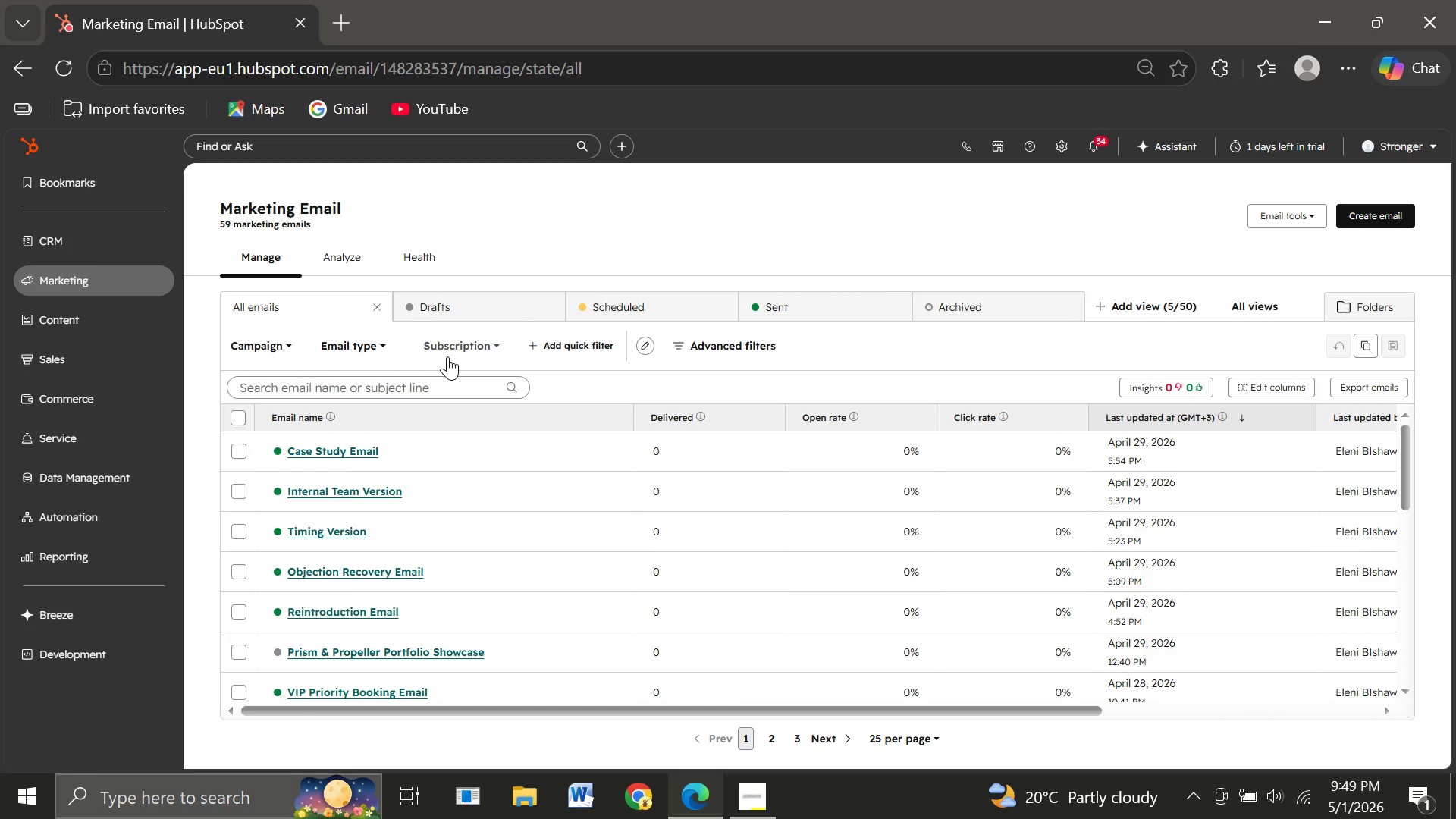 
wait(24.67)
 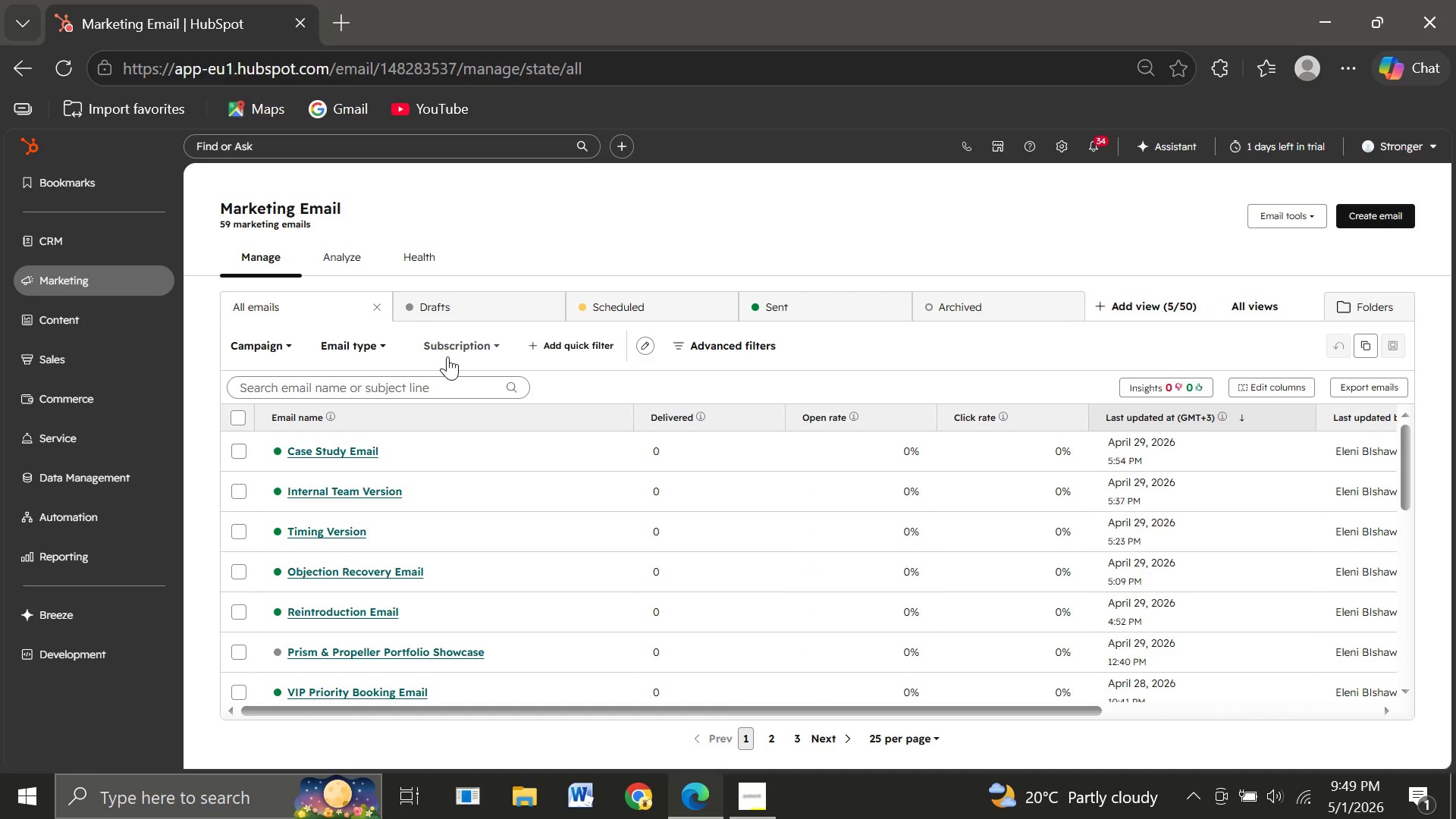 
left_click([1363, 215])
 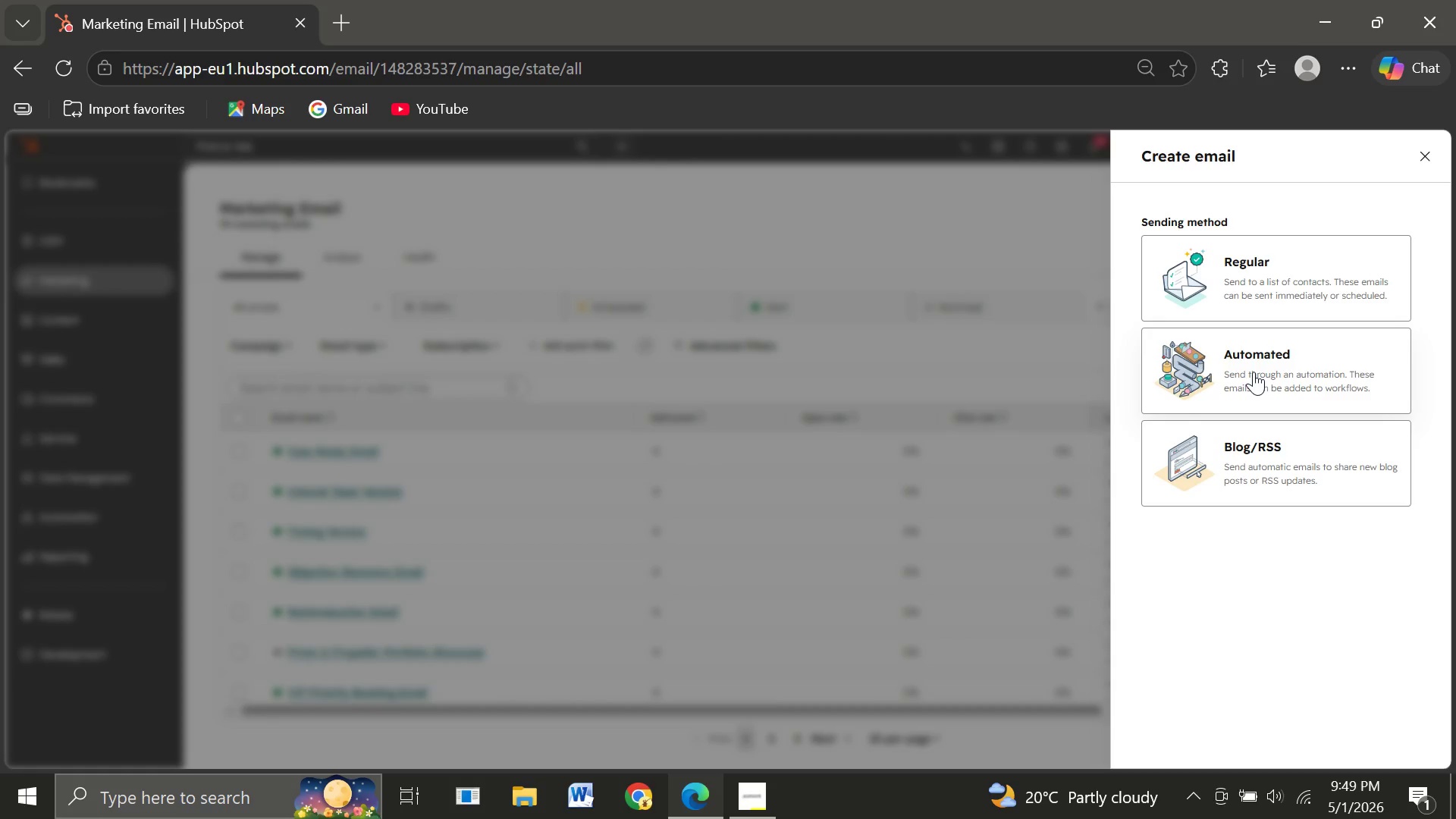 
left_click([1254, 372])
 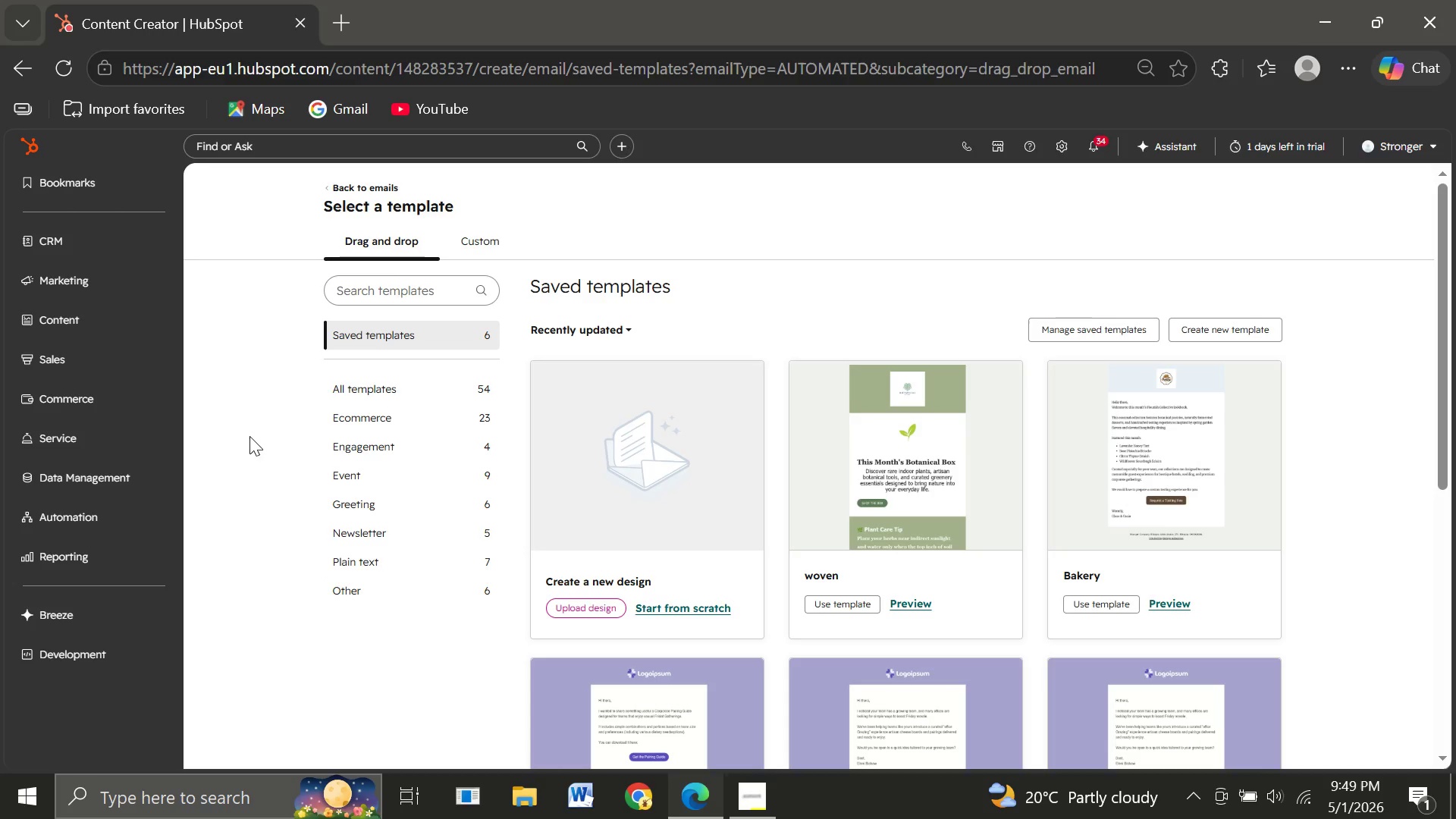 
wait(20.69)
 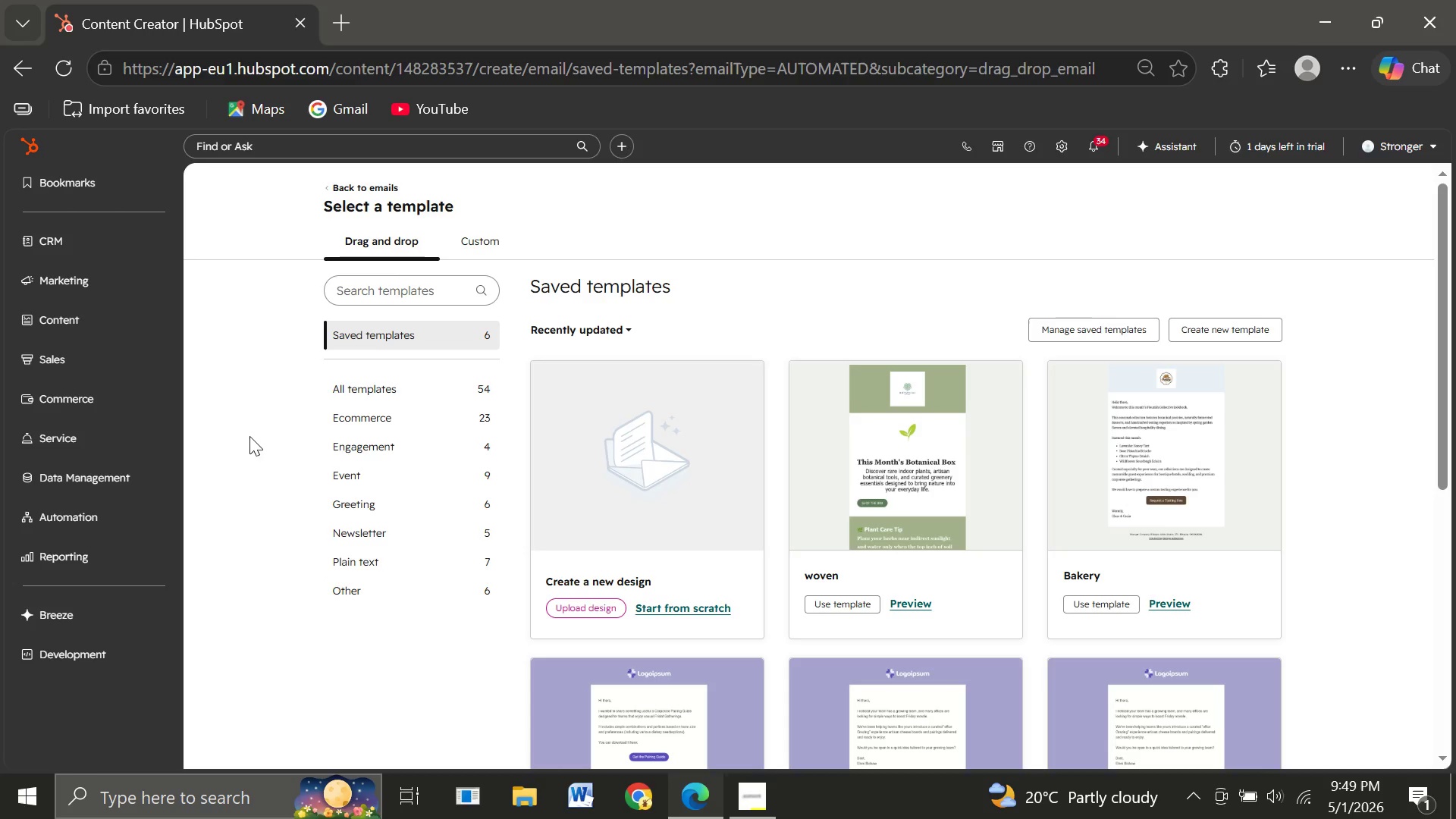 
left_click([889, 485])
 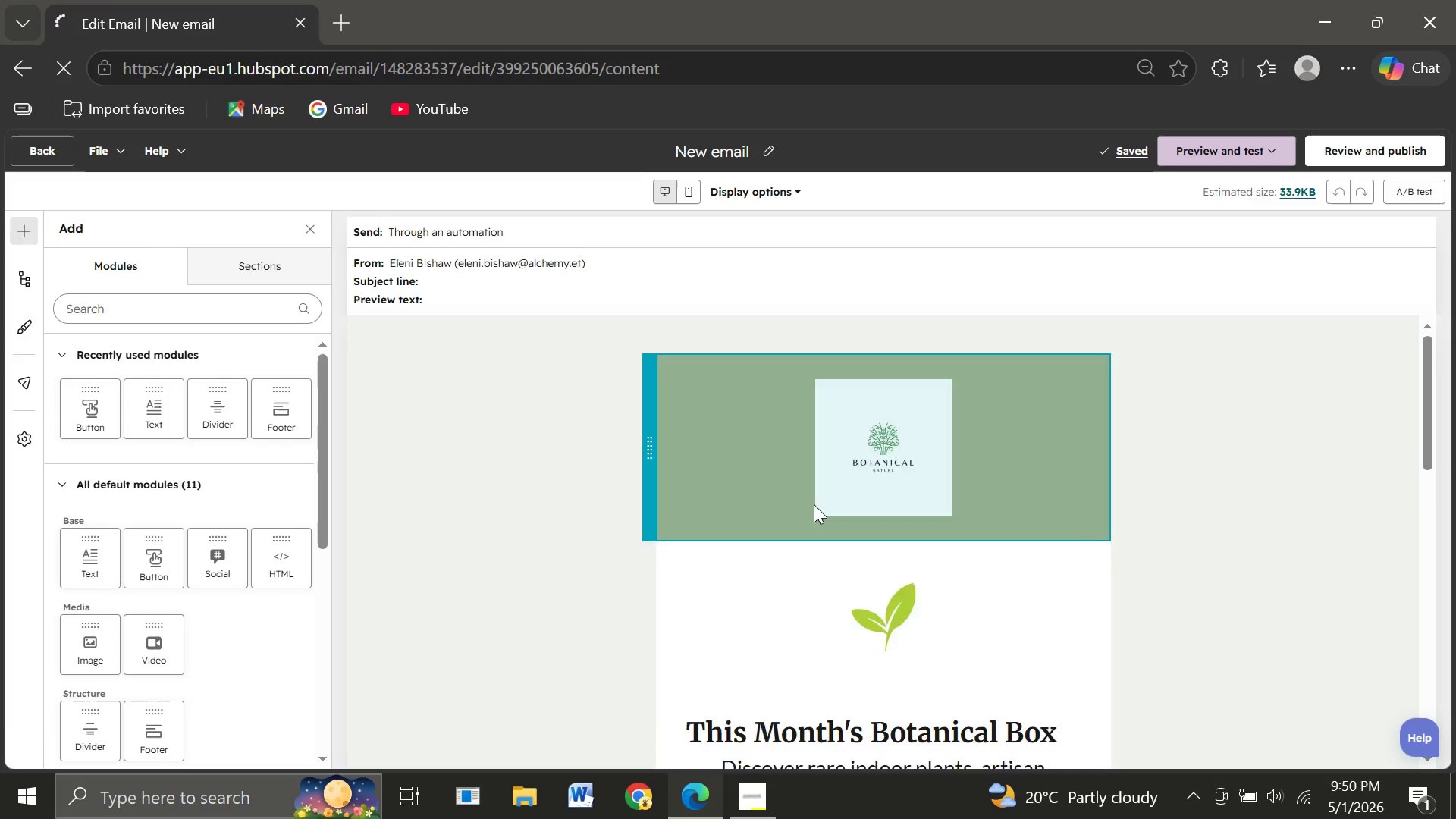 
wait(17.03)
 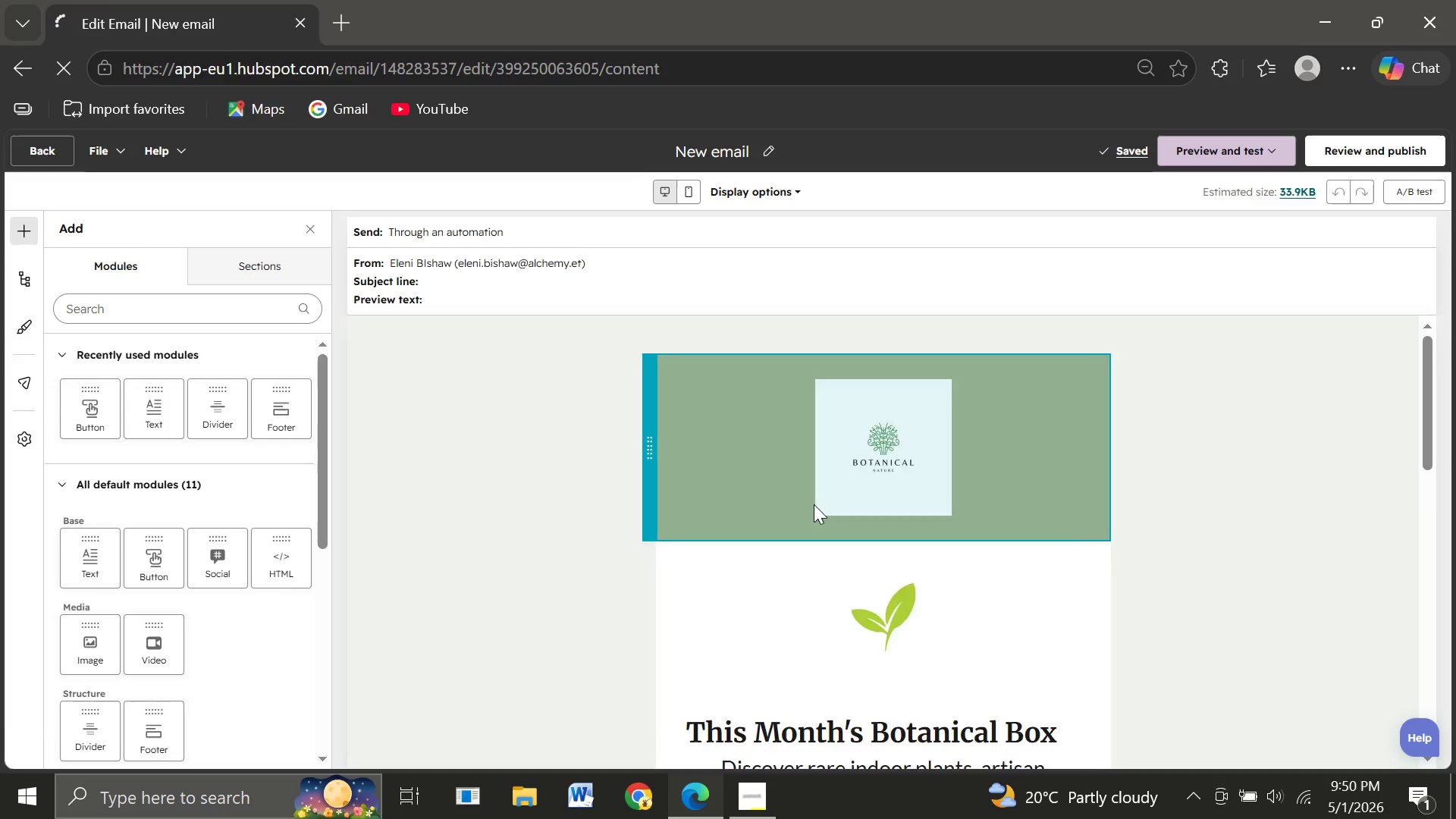 
left_click([765, 153])
 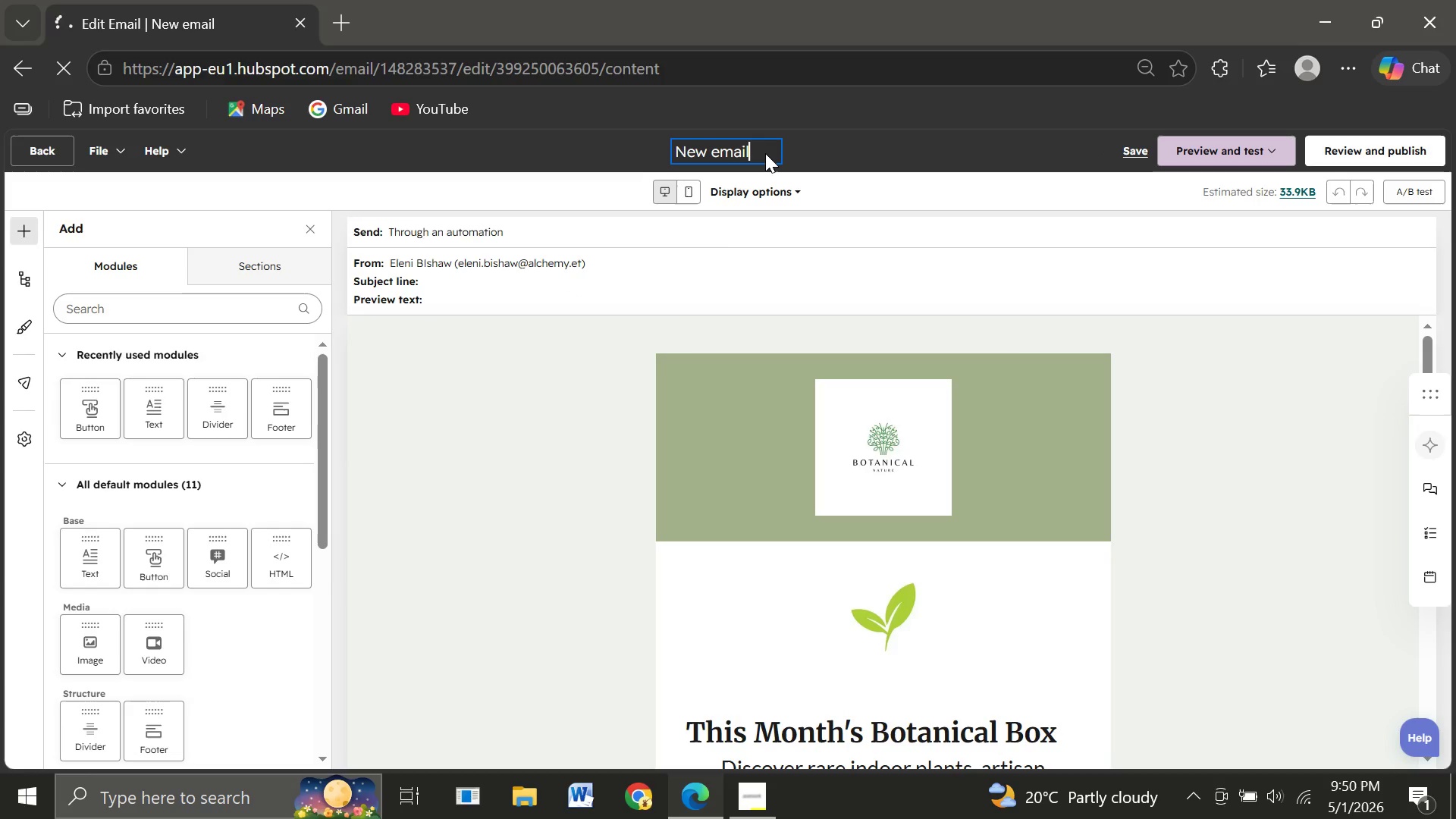 
key(Backspace)
 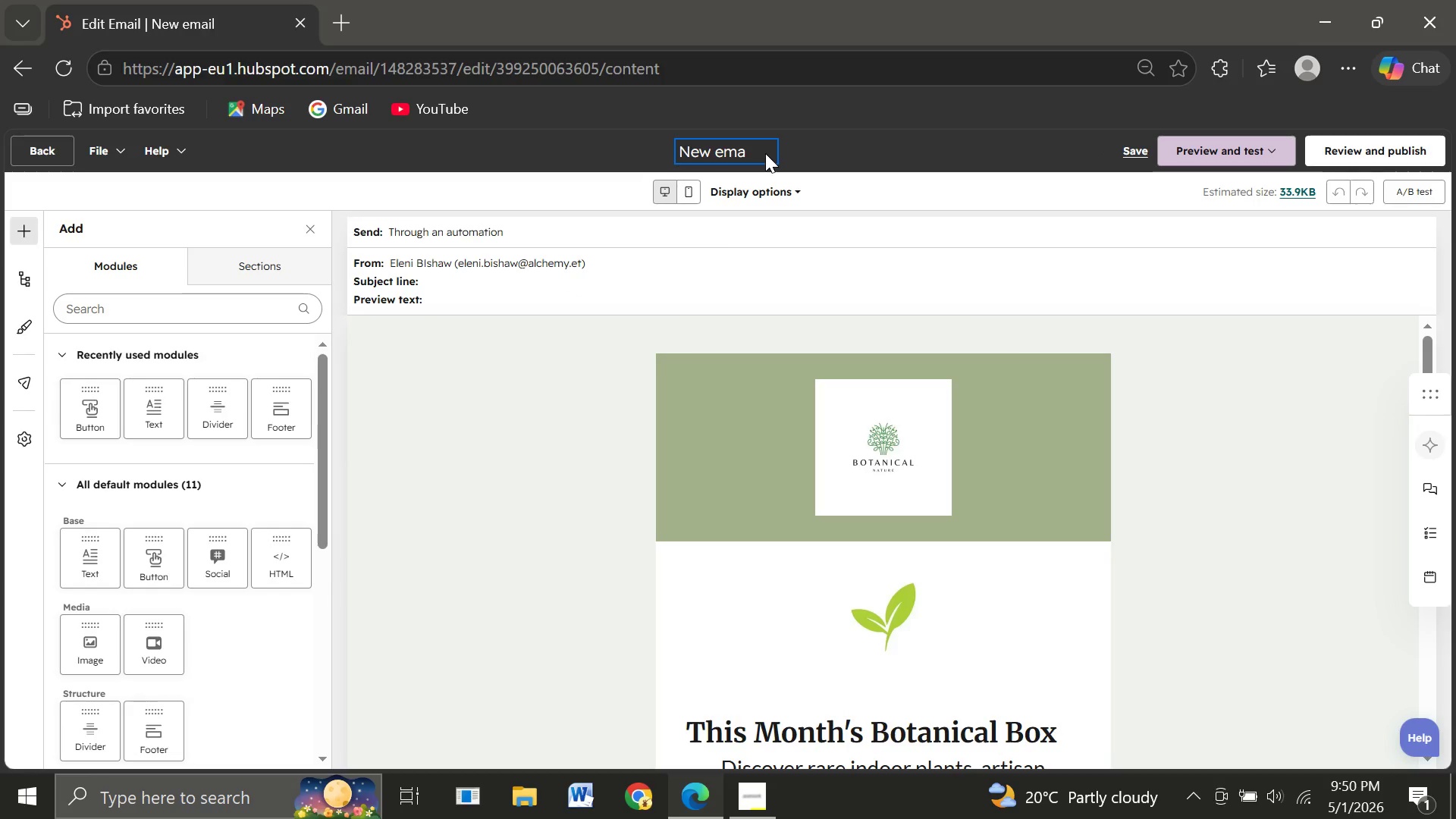 
key(Backspace)
 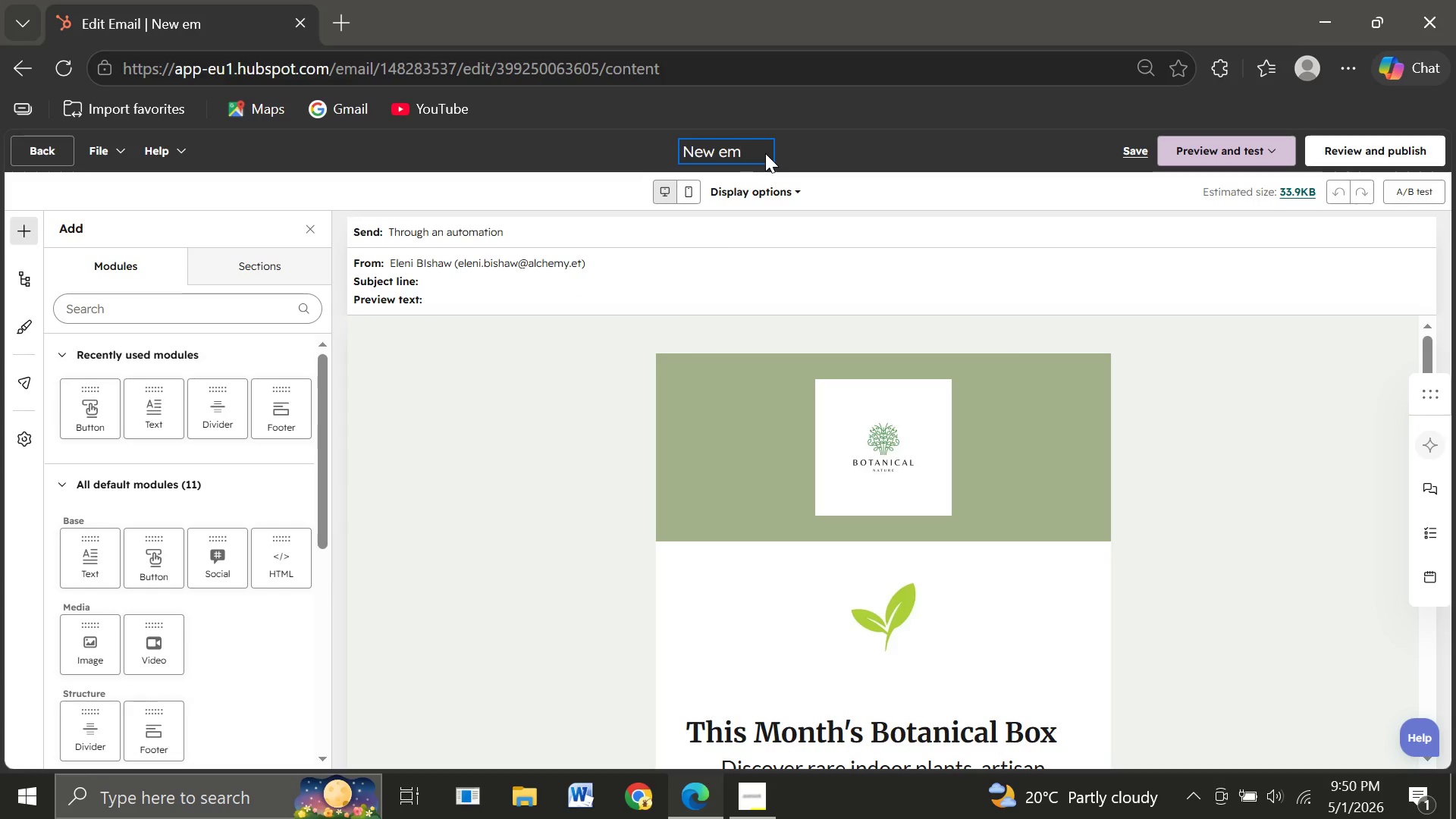 
key(Backspace)
 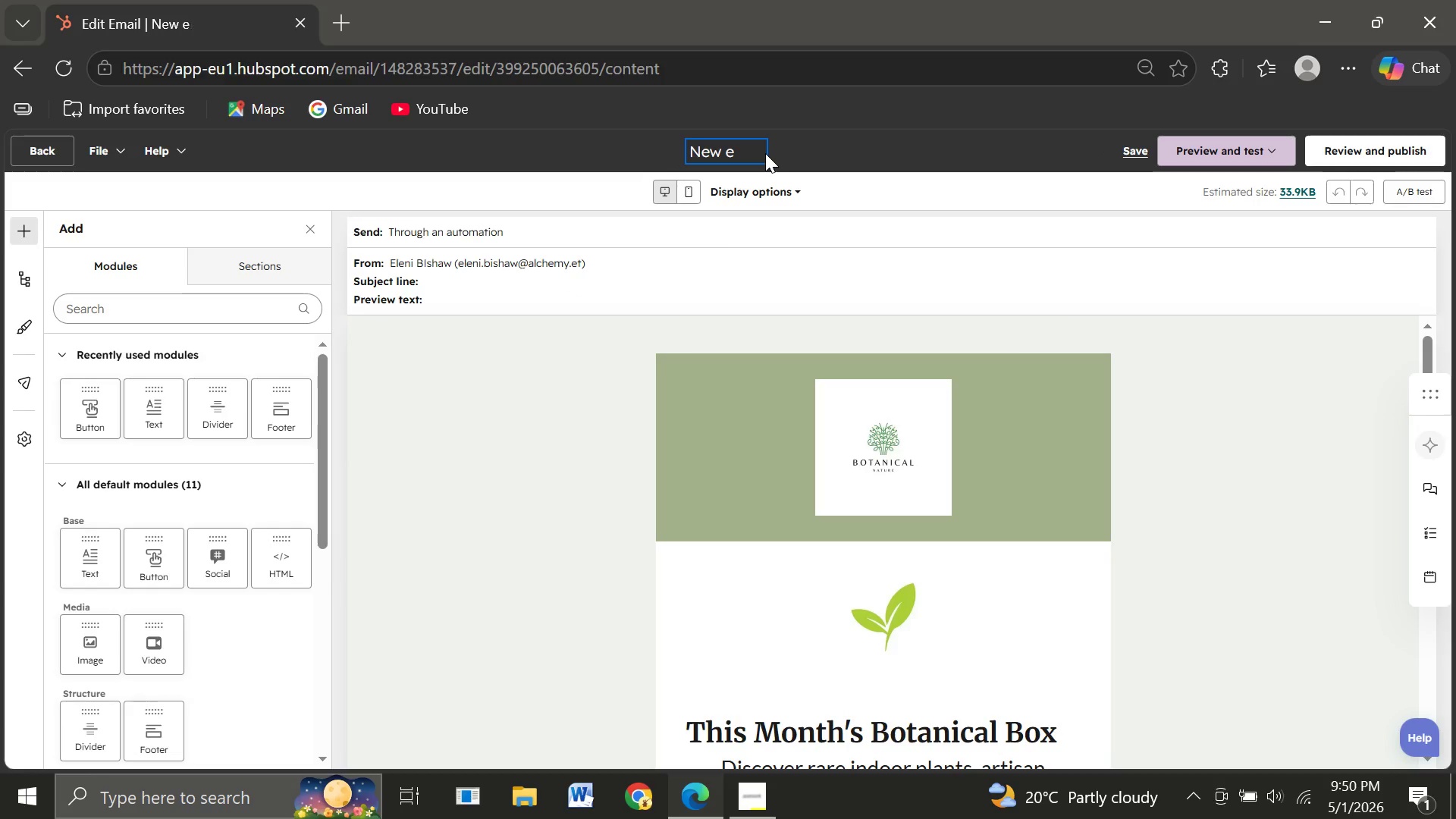 
key(Backspace)
 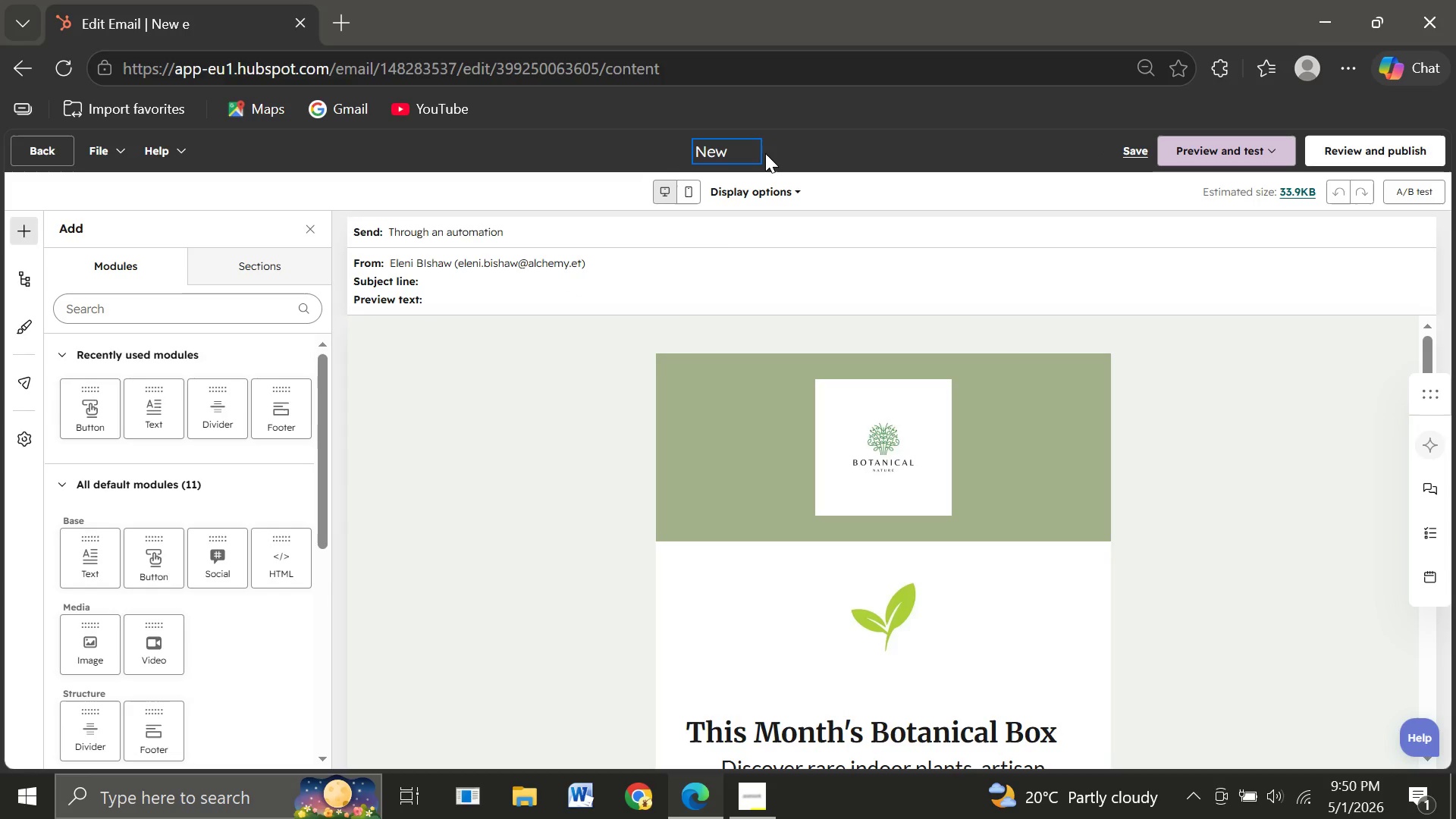 
key(Backspace)
 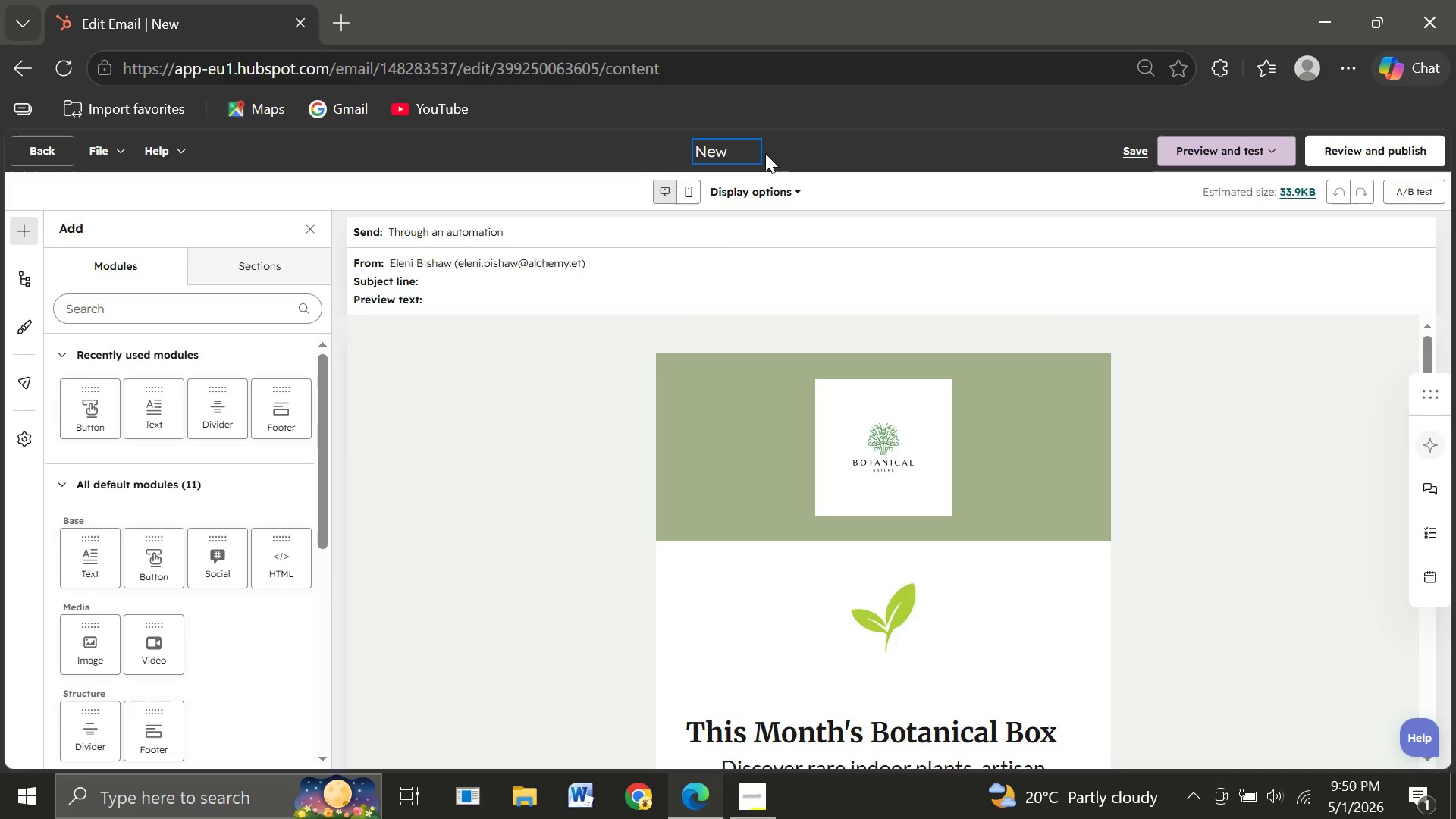 
key(Backspace)
 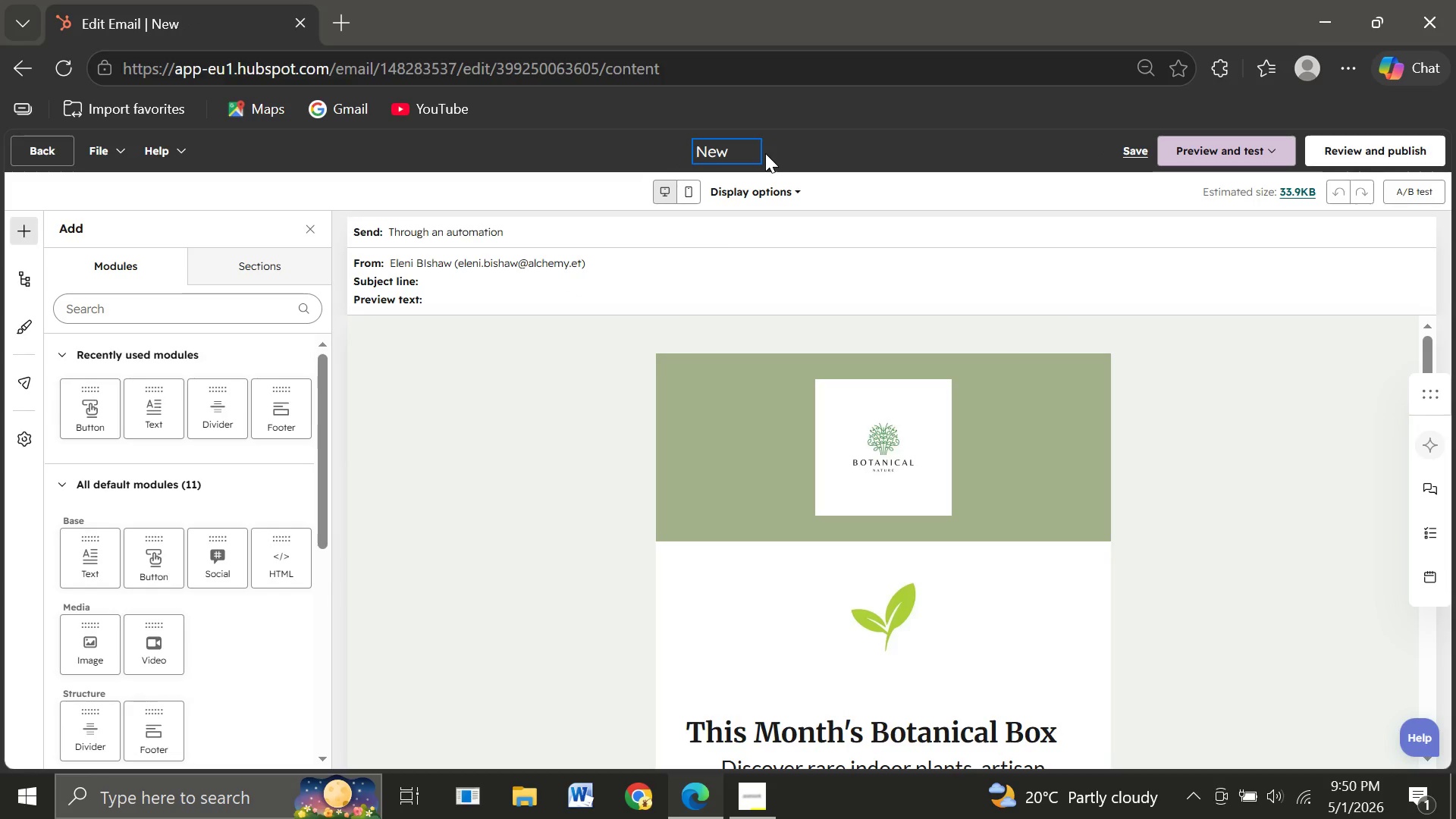 
key(Backspace)
 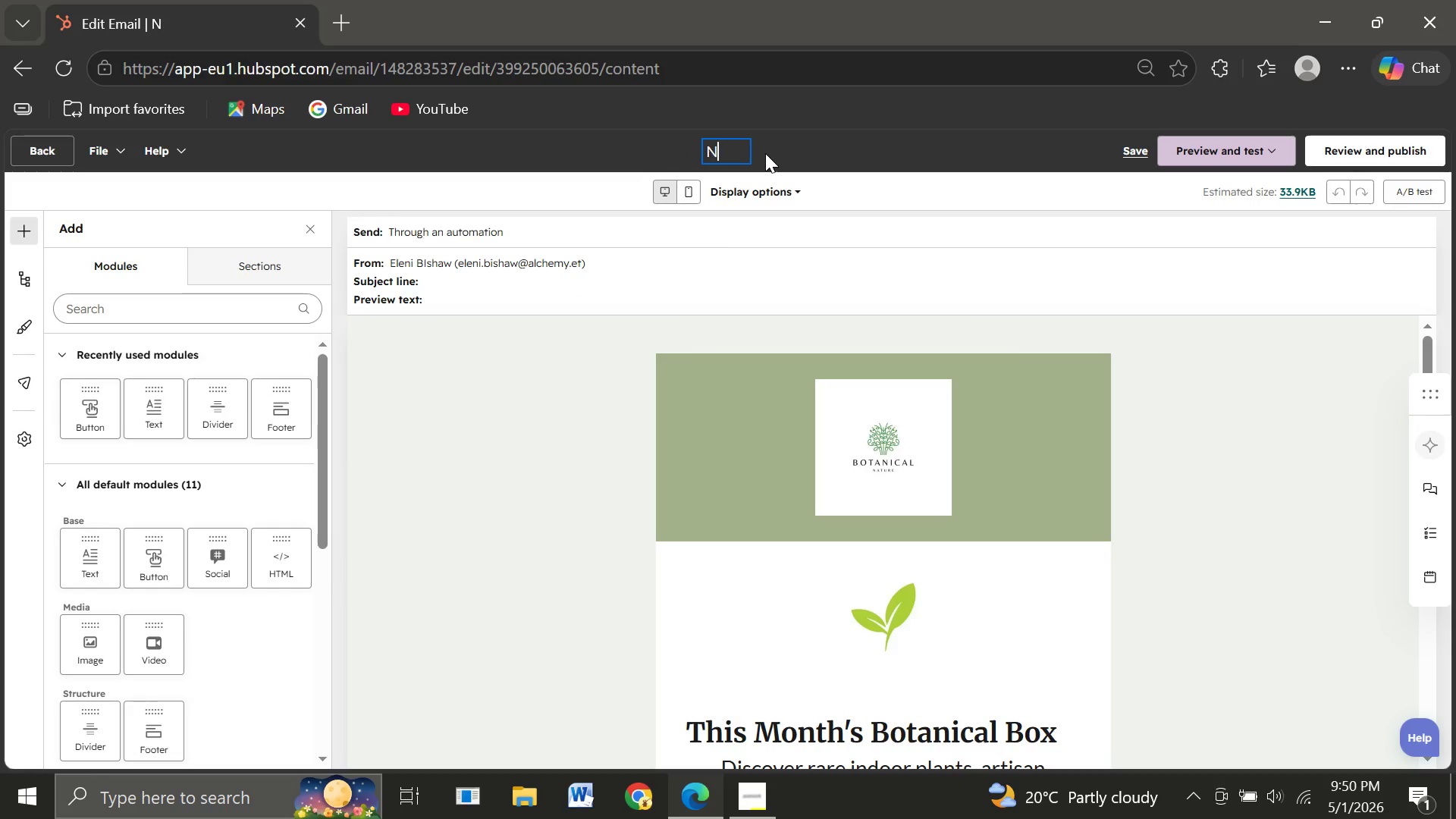 
key(Backspace)
 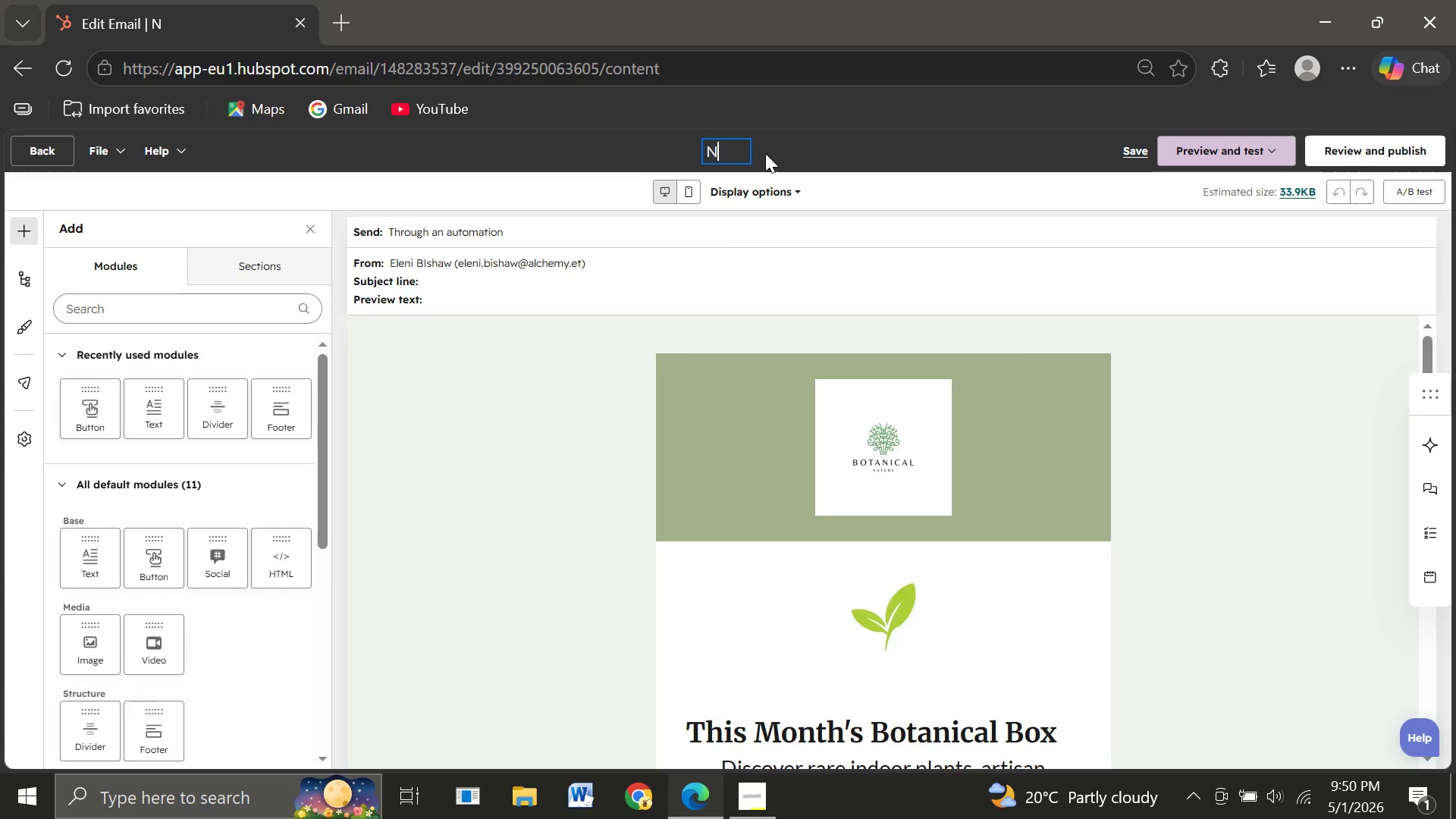 
key(Backspace)
 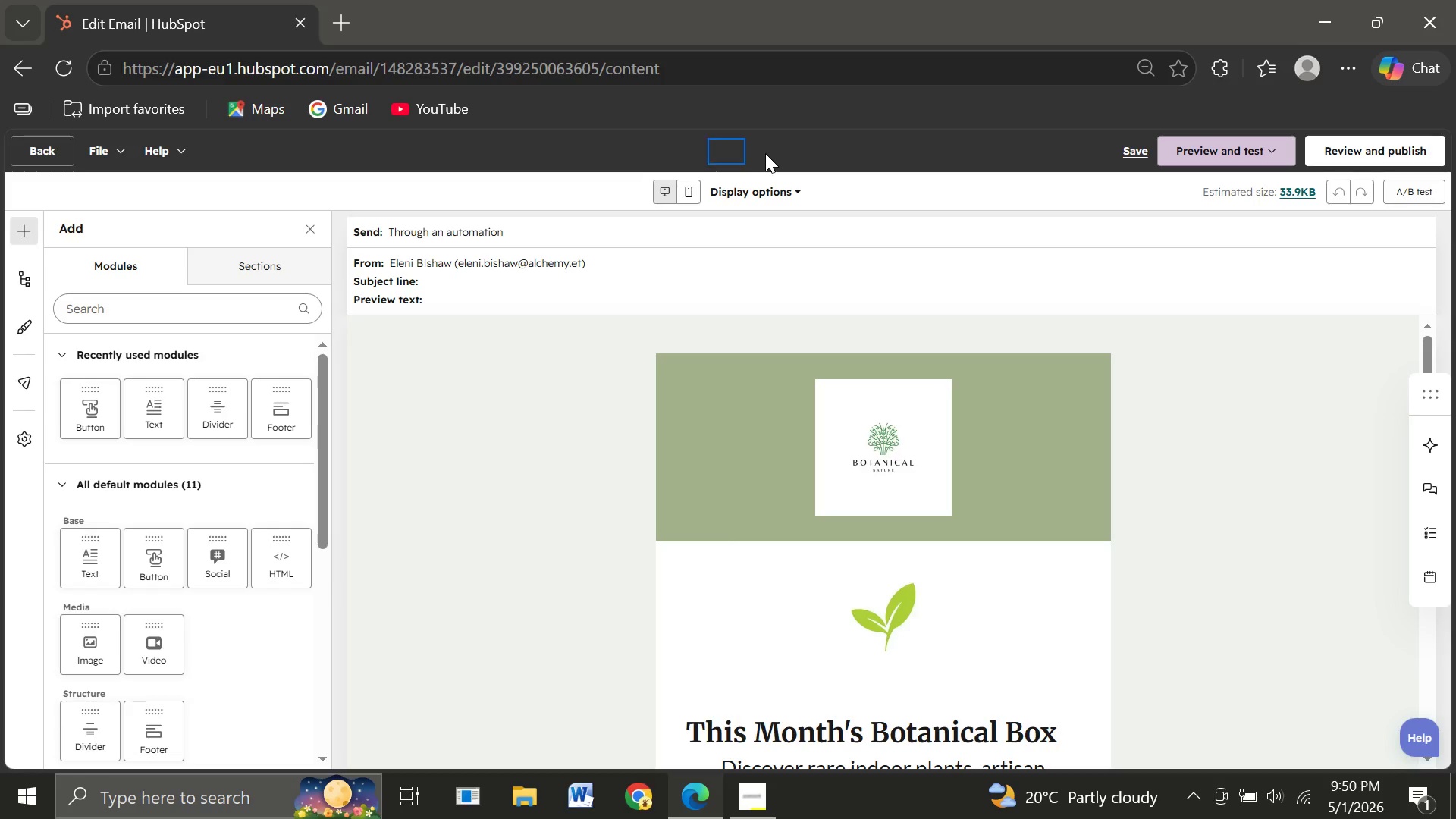 
type(Woven )
 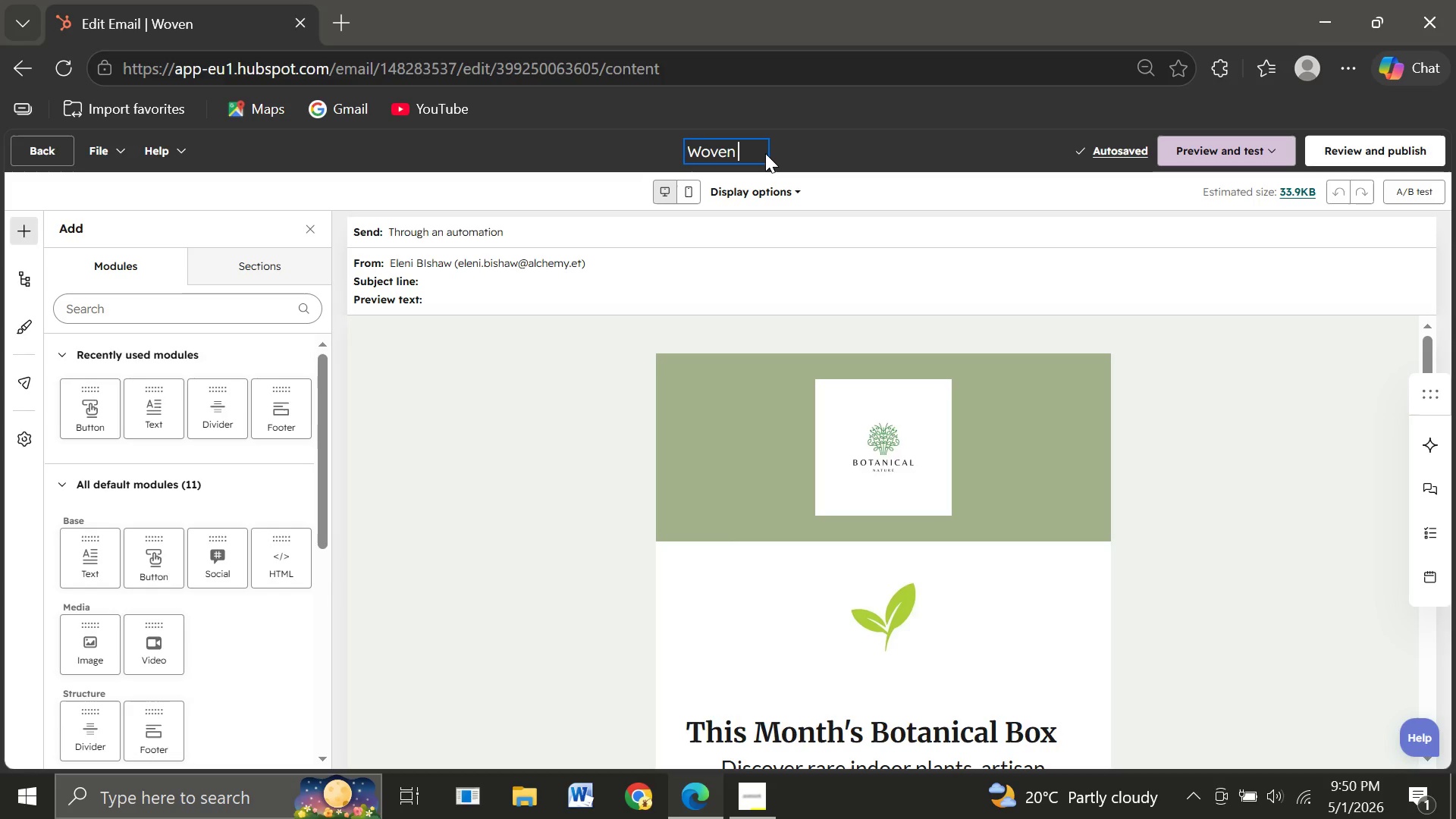 
wait(8.0)
 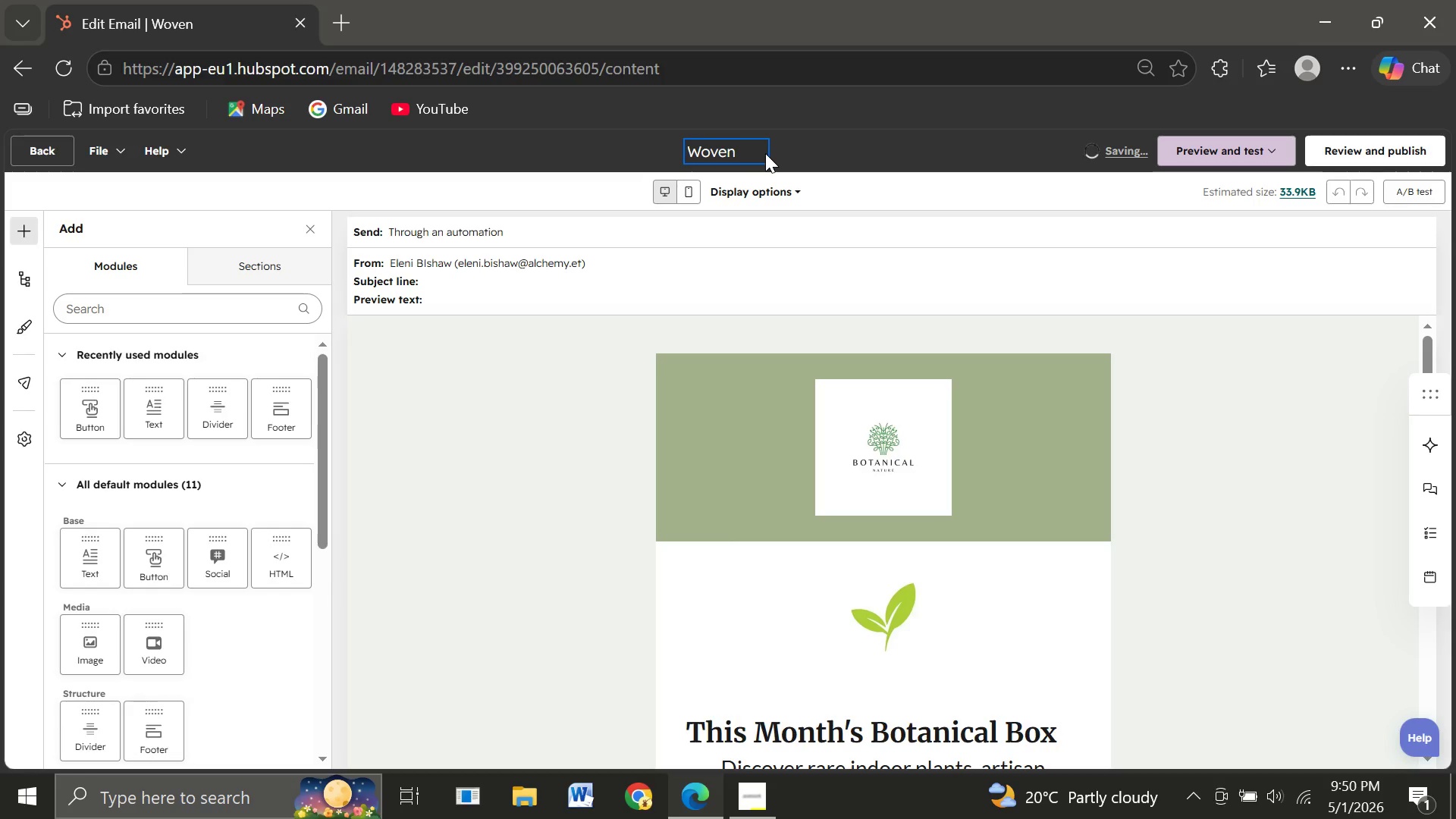 
key(Shift+7)
 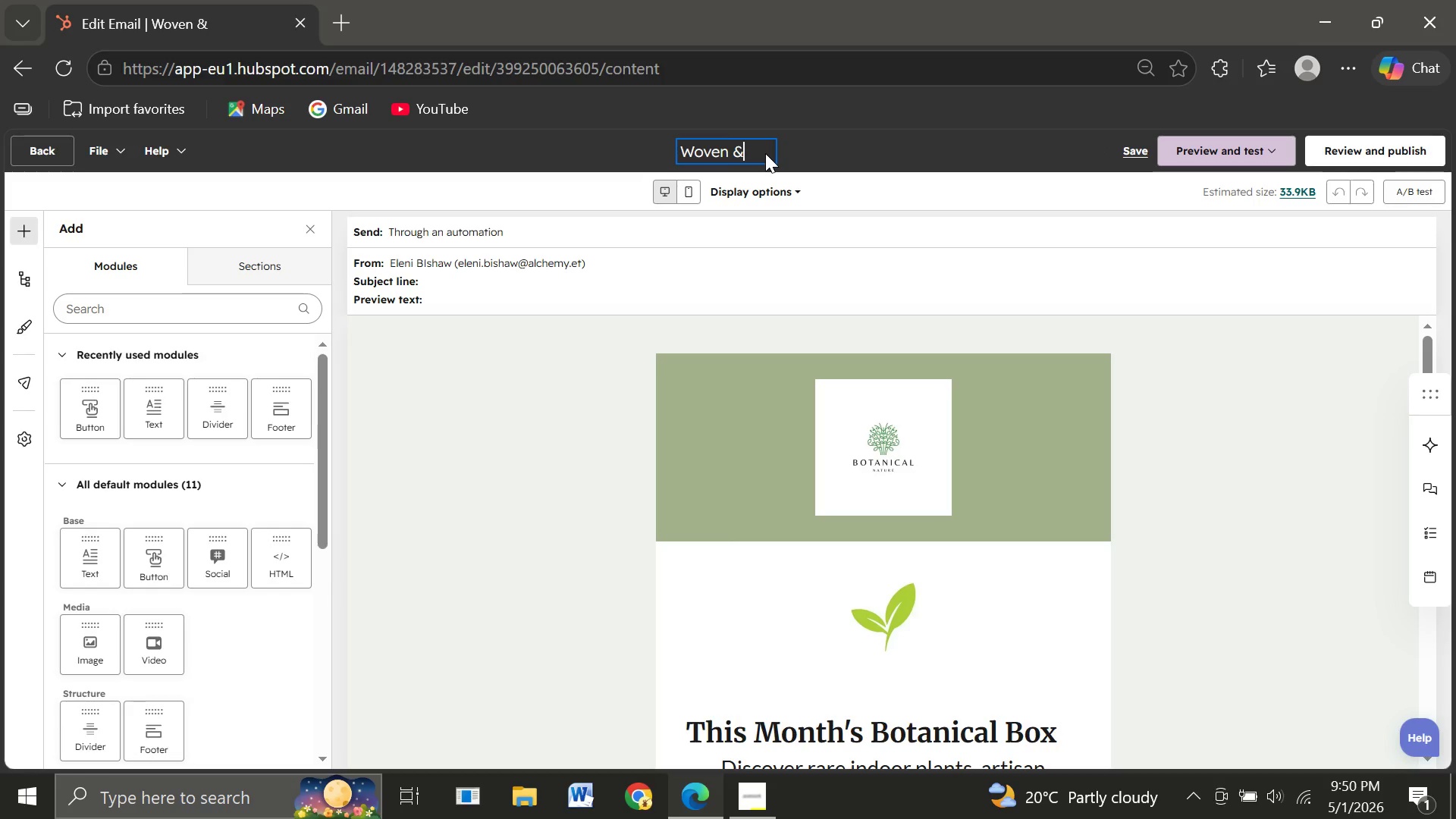 
key(Space)
 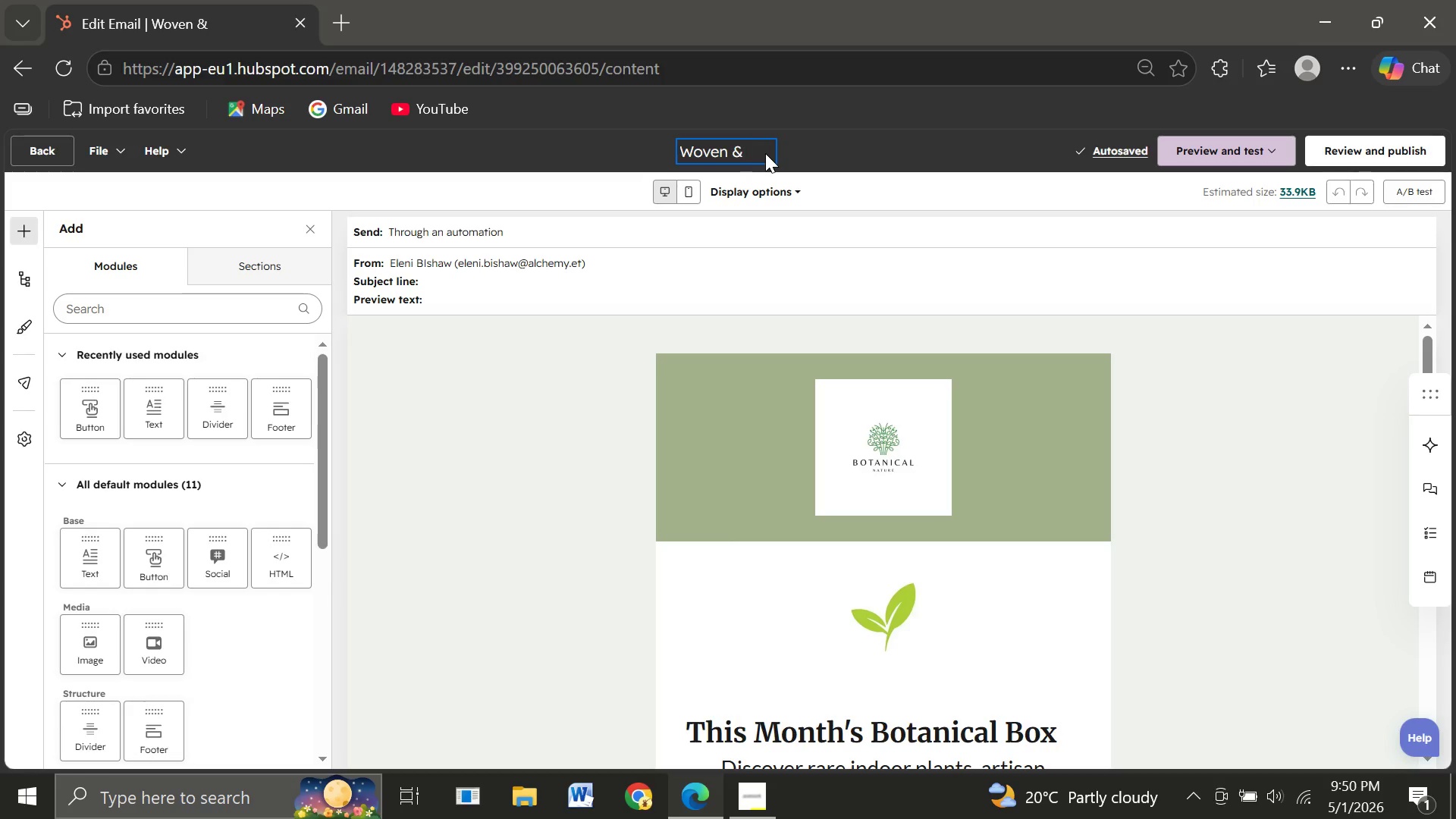 
wait(5.23)
 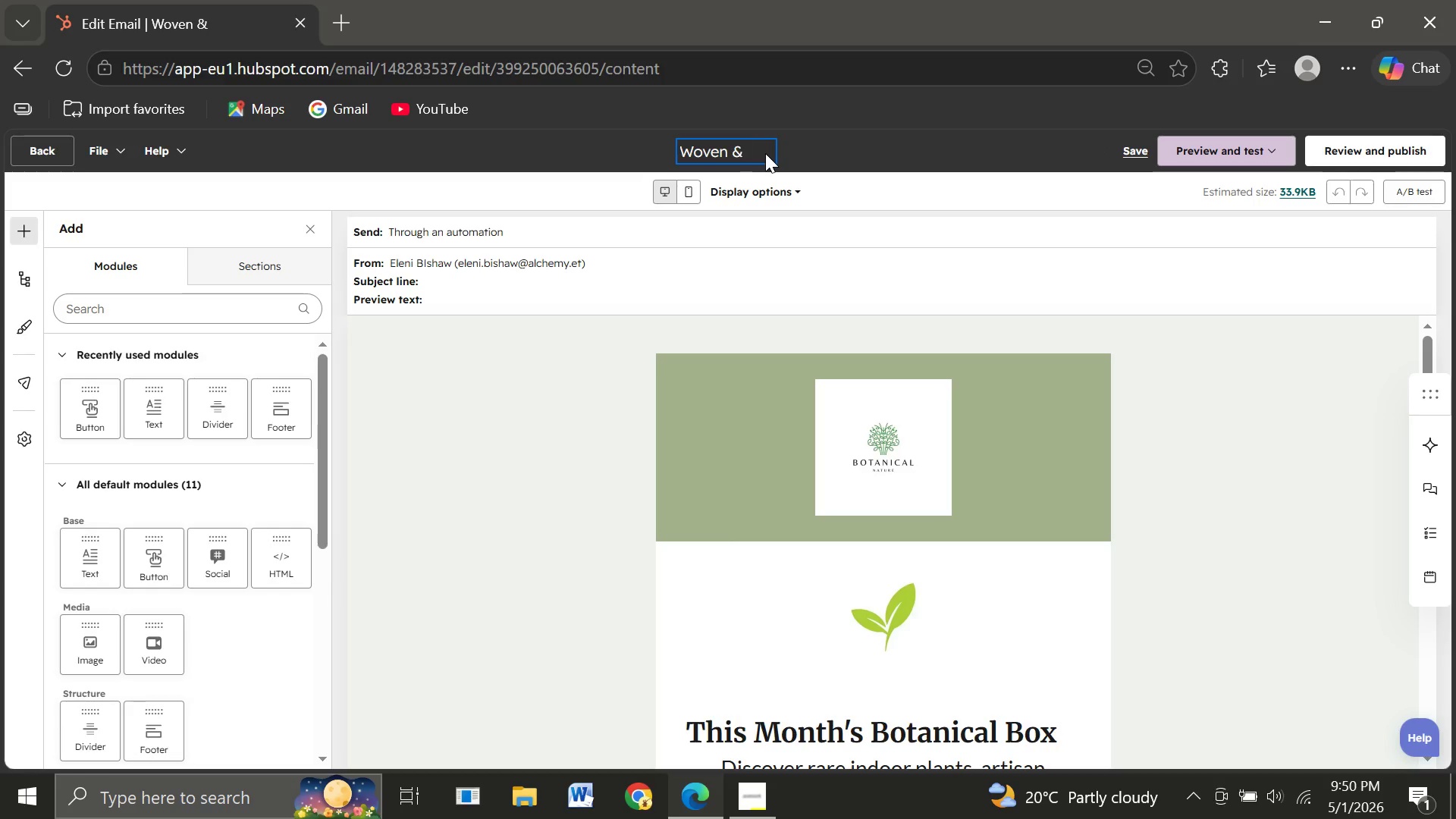 
type(Wild New )
key(Backspace)
type(sletter Temple)
key(Backspace)
type(ate)
 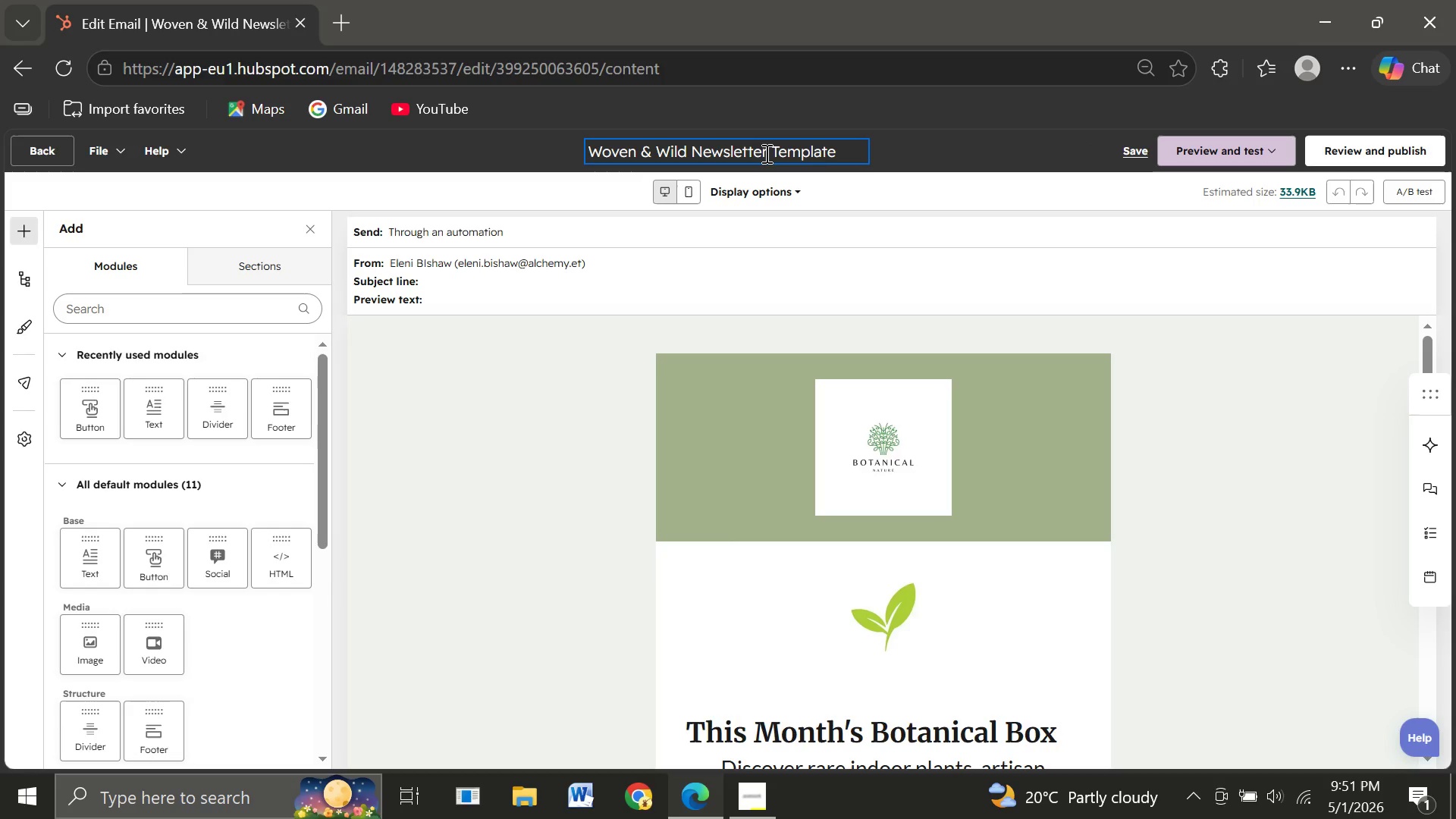 
wait(6.22)
 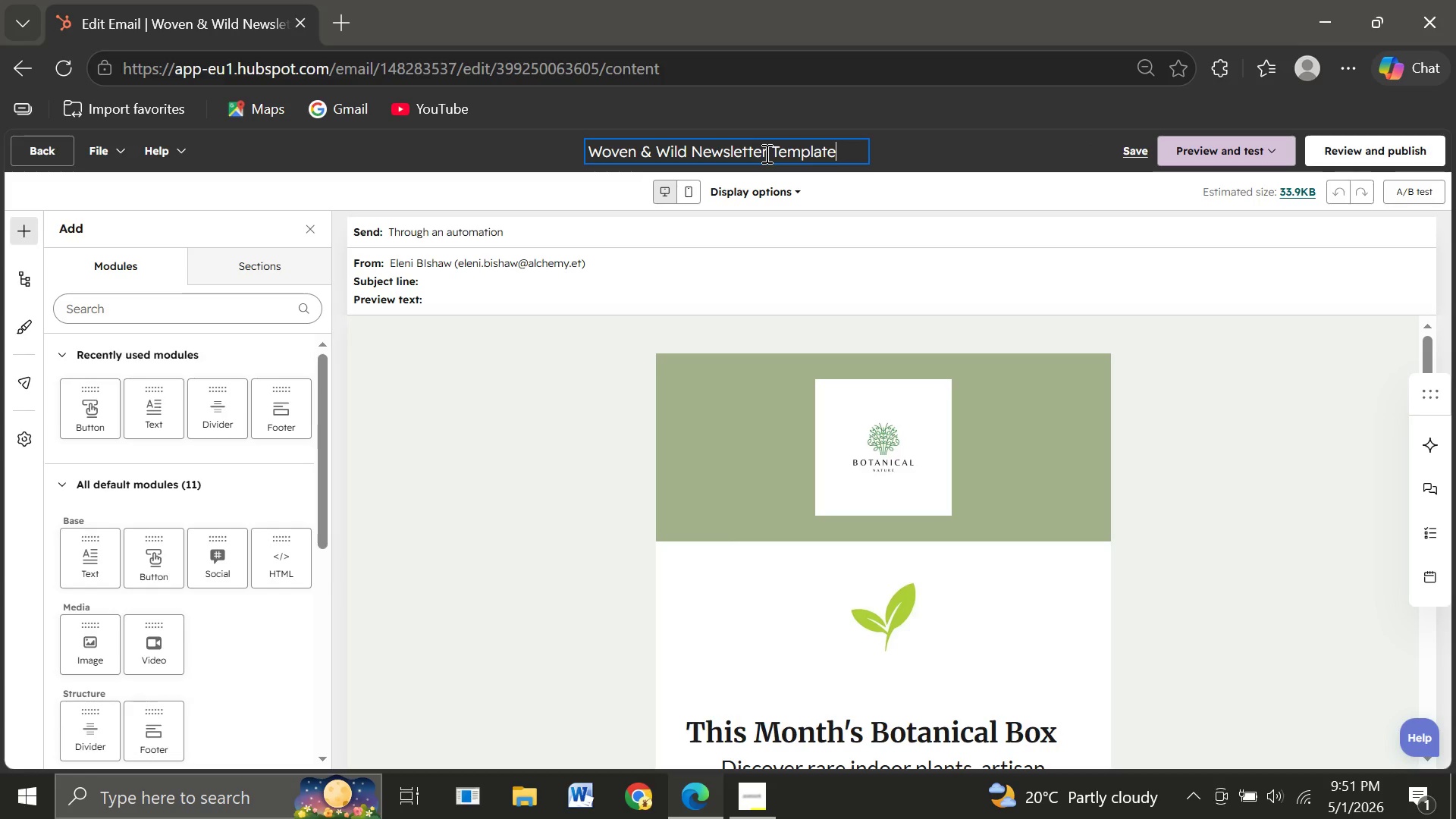 
left_click([659, 294])
 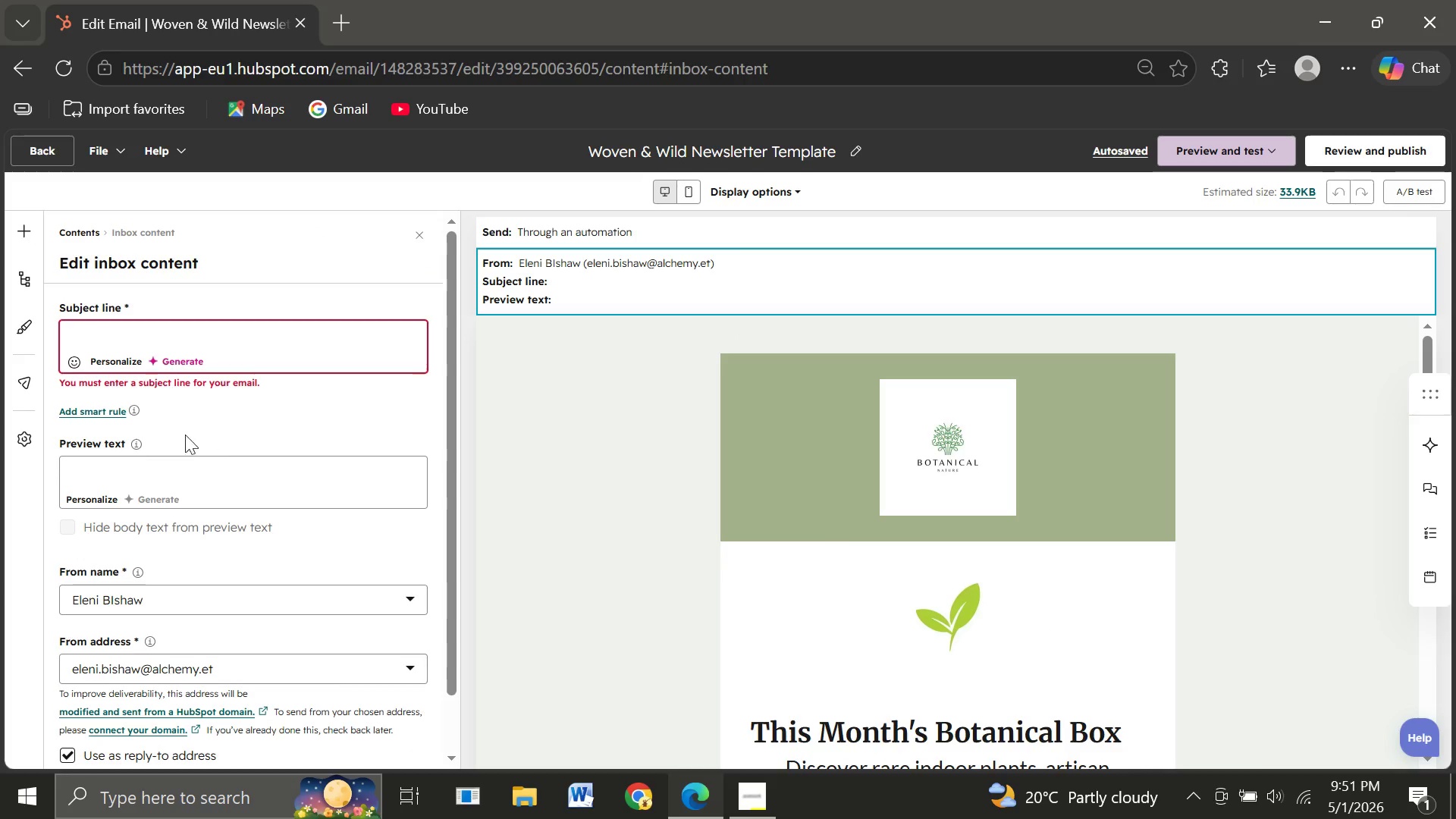 
wait(5.34)
 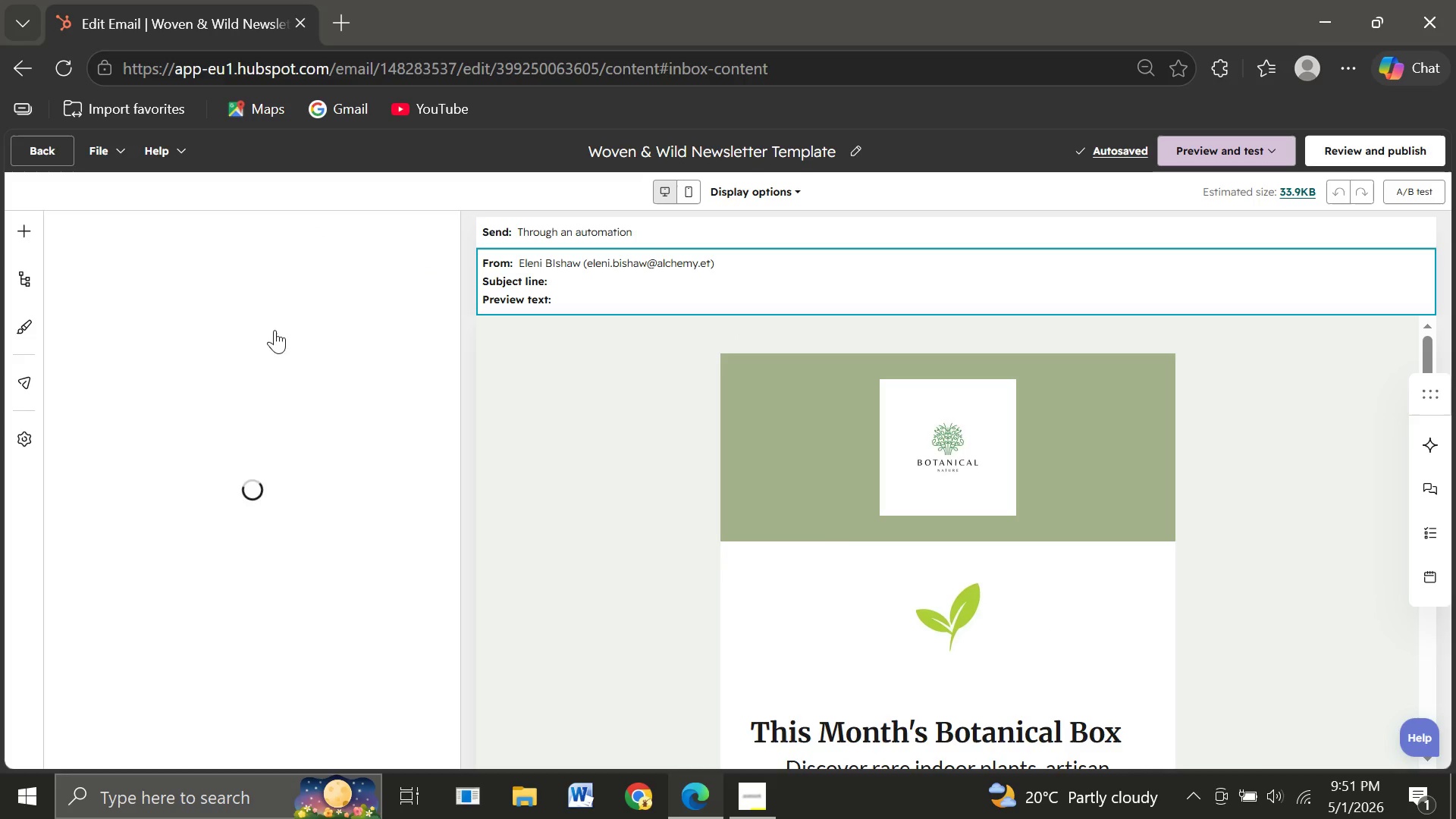 
left_click([83, 337])
 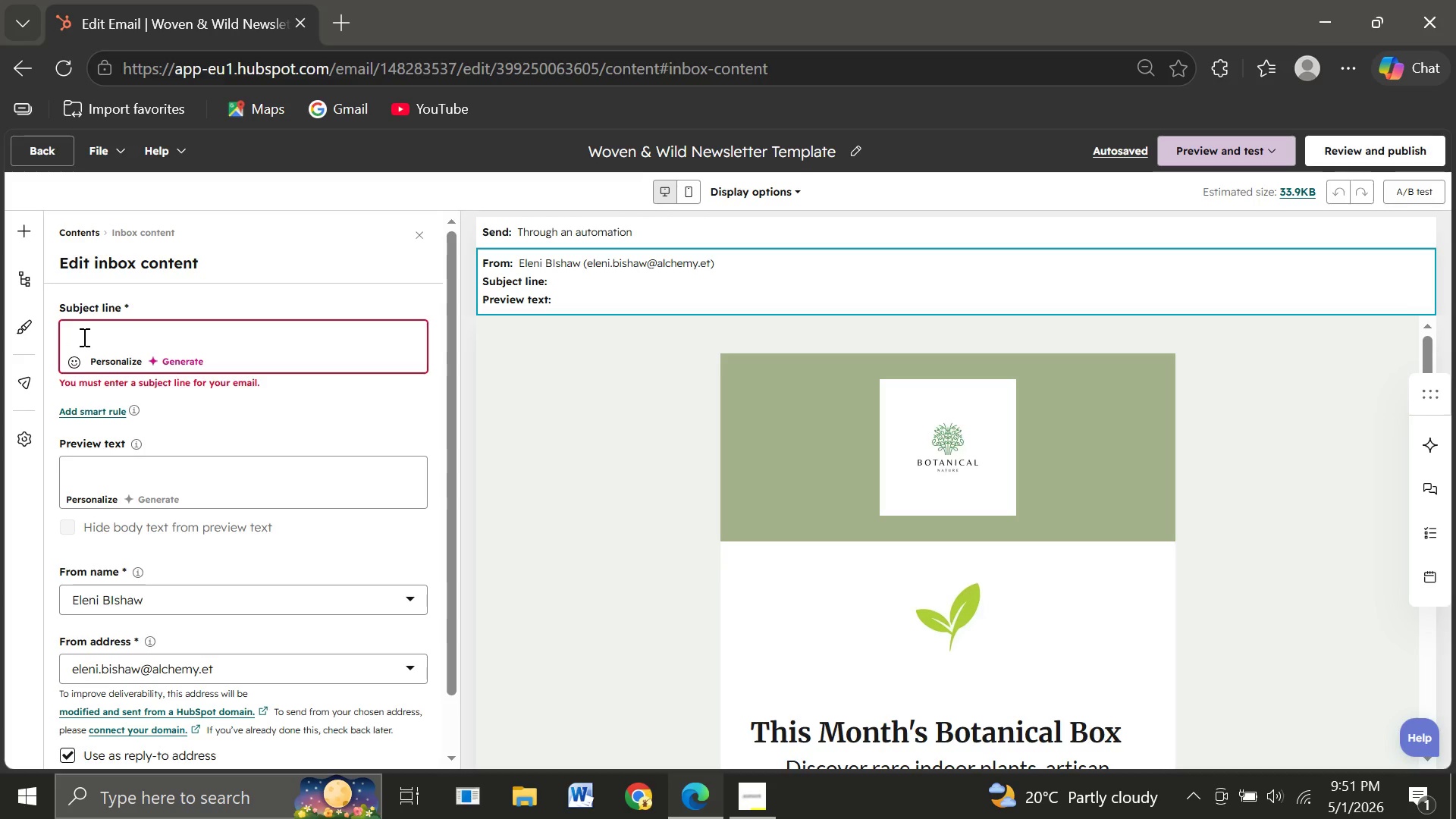 
wait(18.33)
 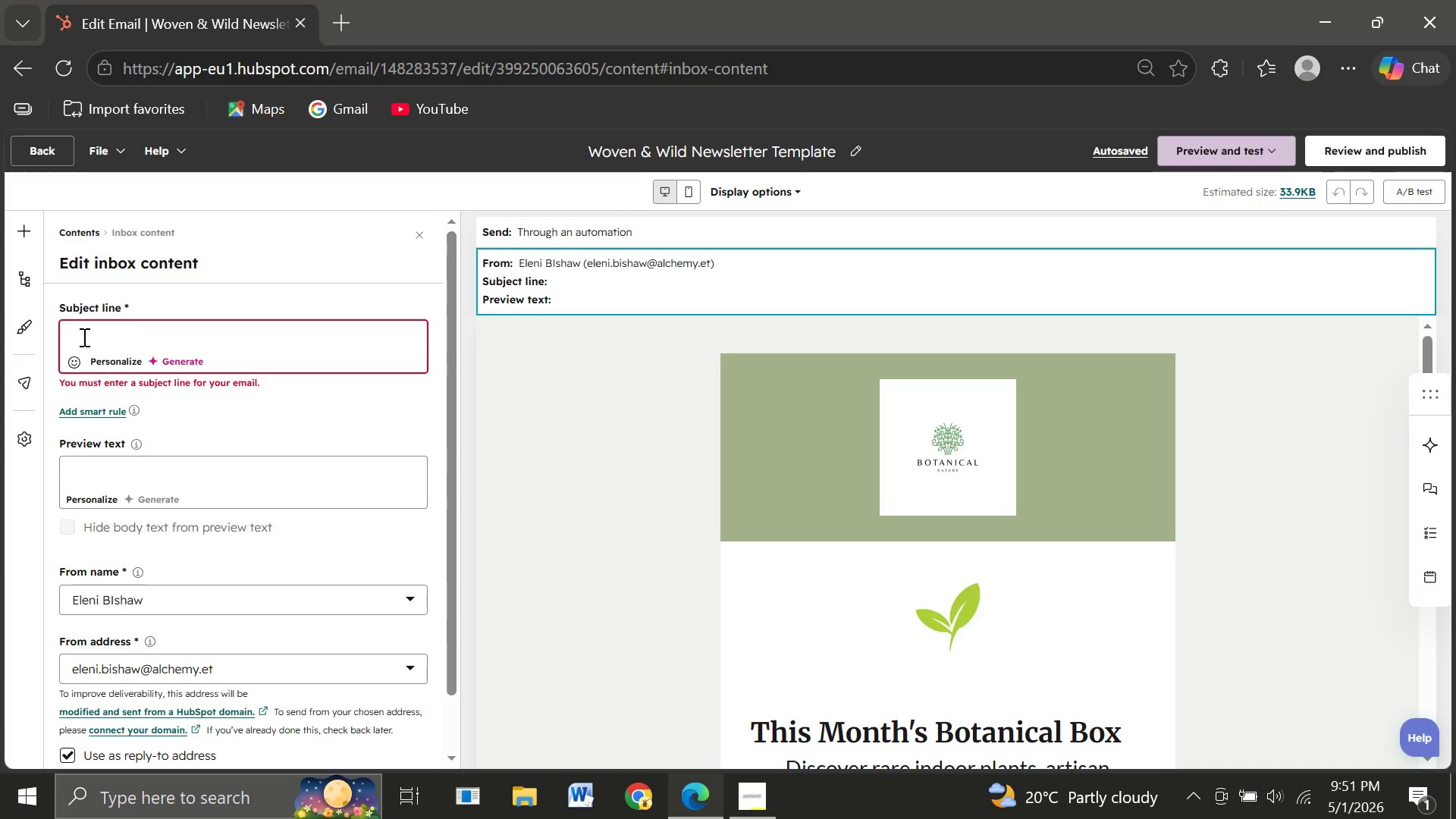 
left_click([902, 296])
 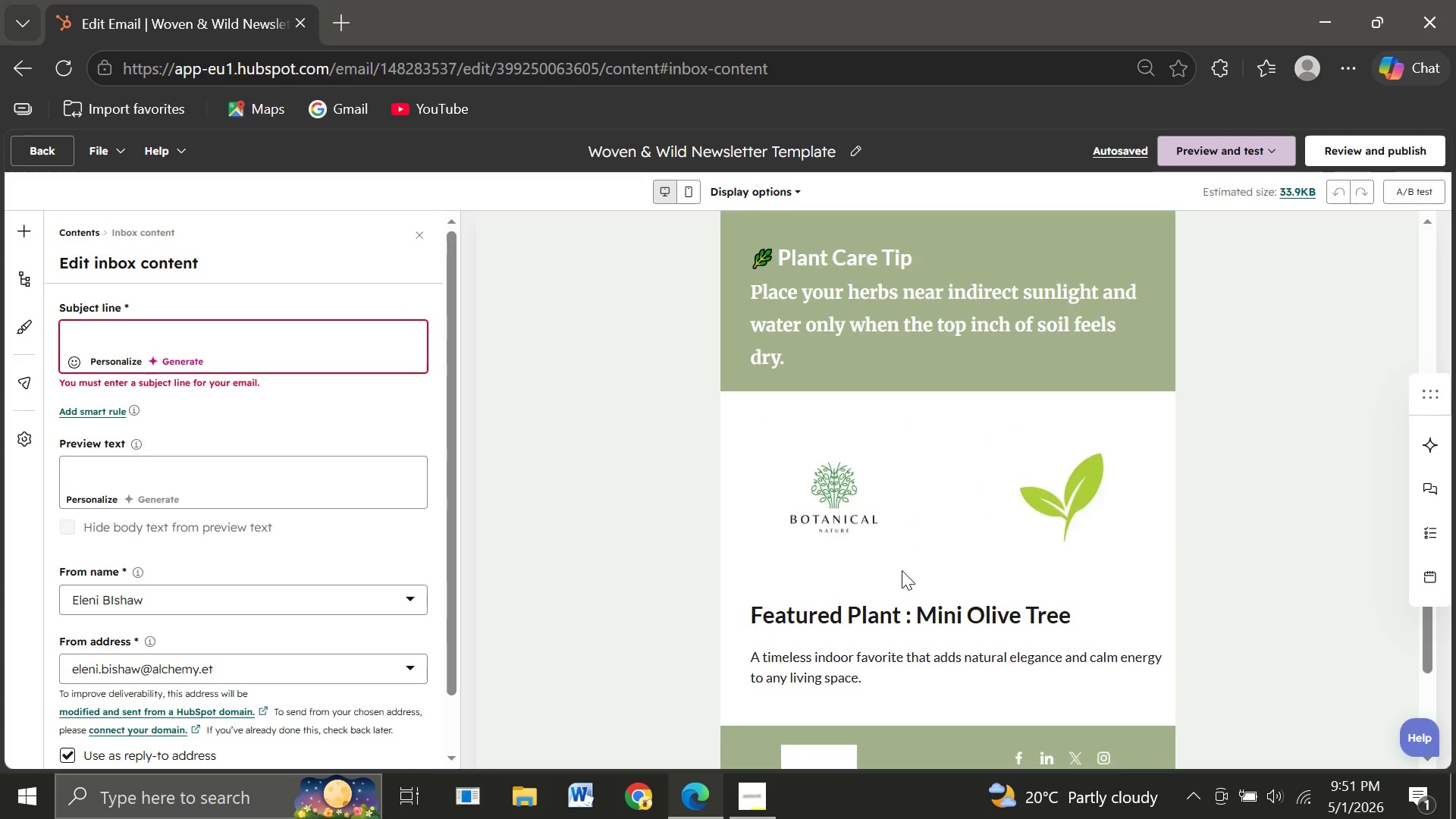 
wait(7.88)
 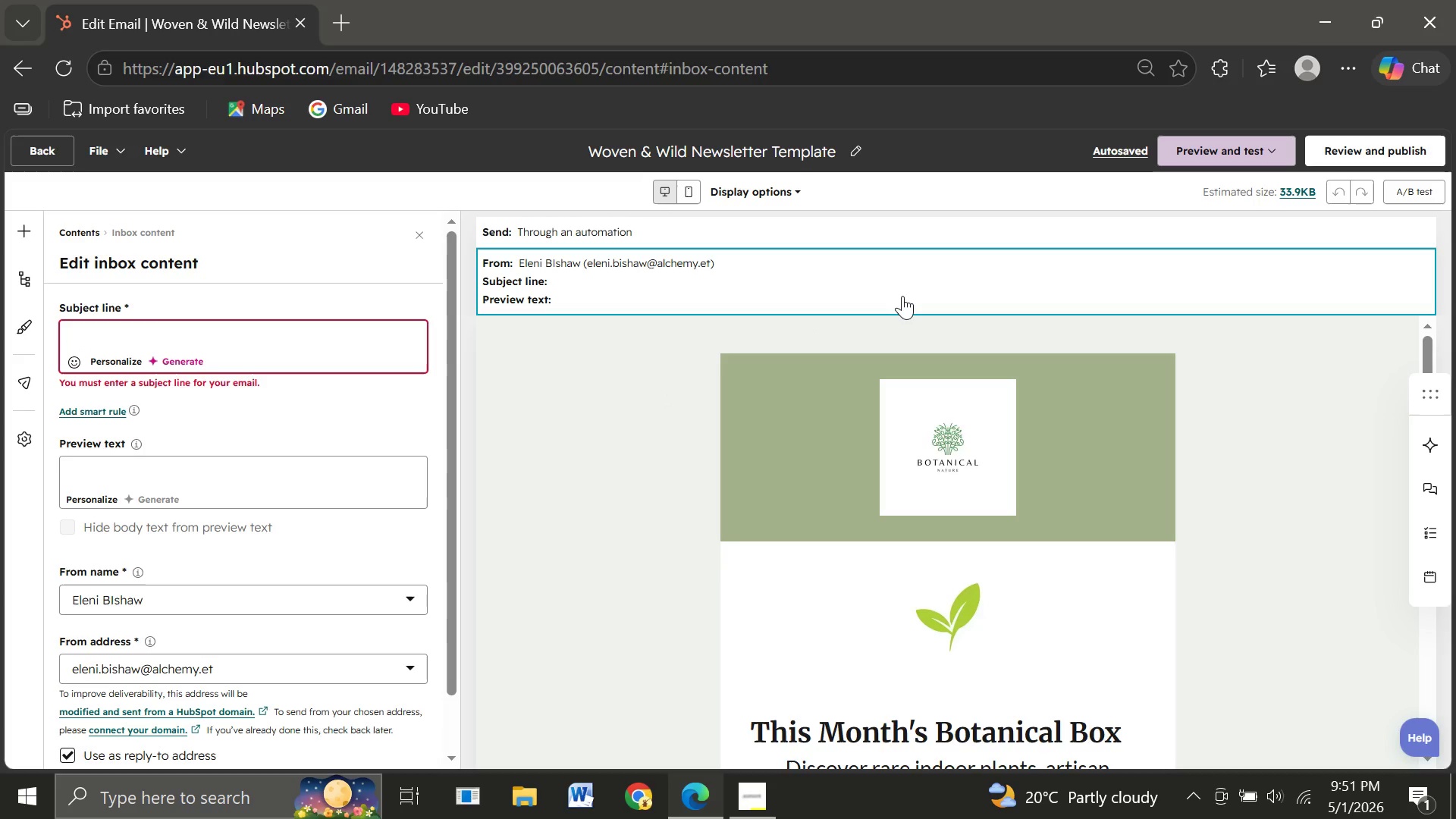 
left_click([820, 387])
 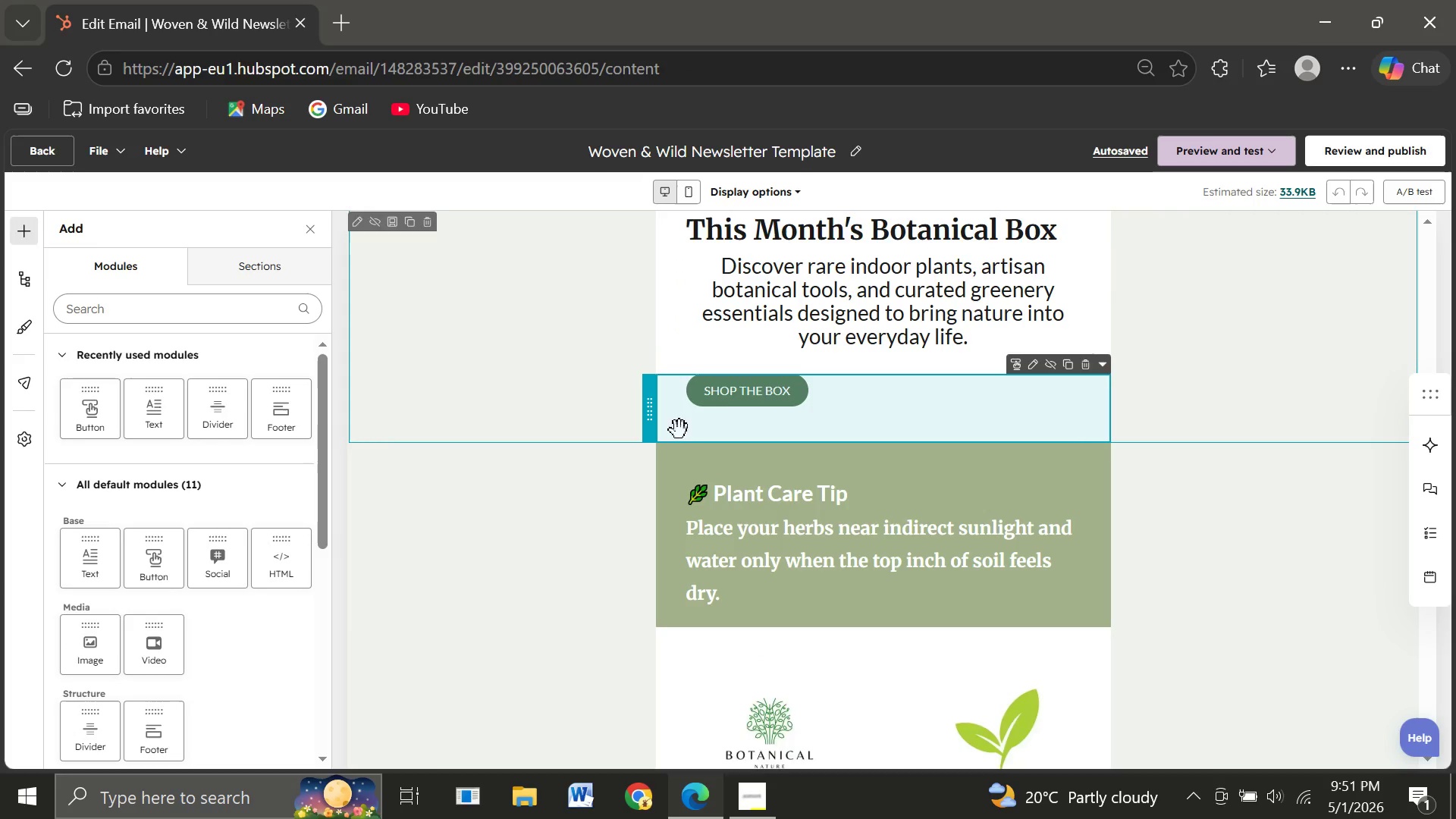 
left_click([726, 406])
 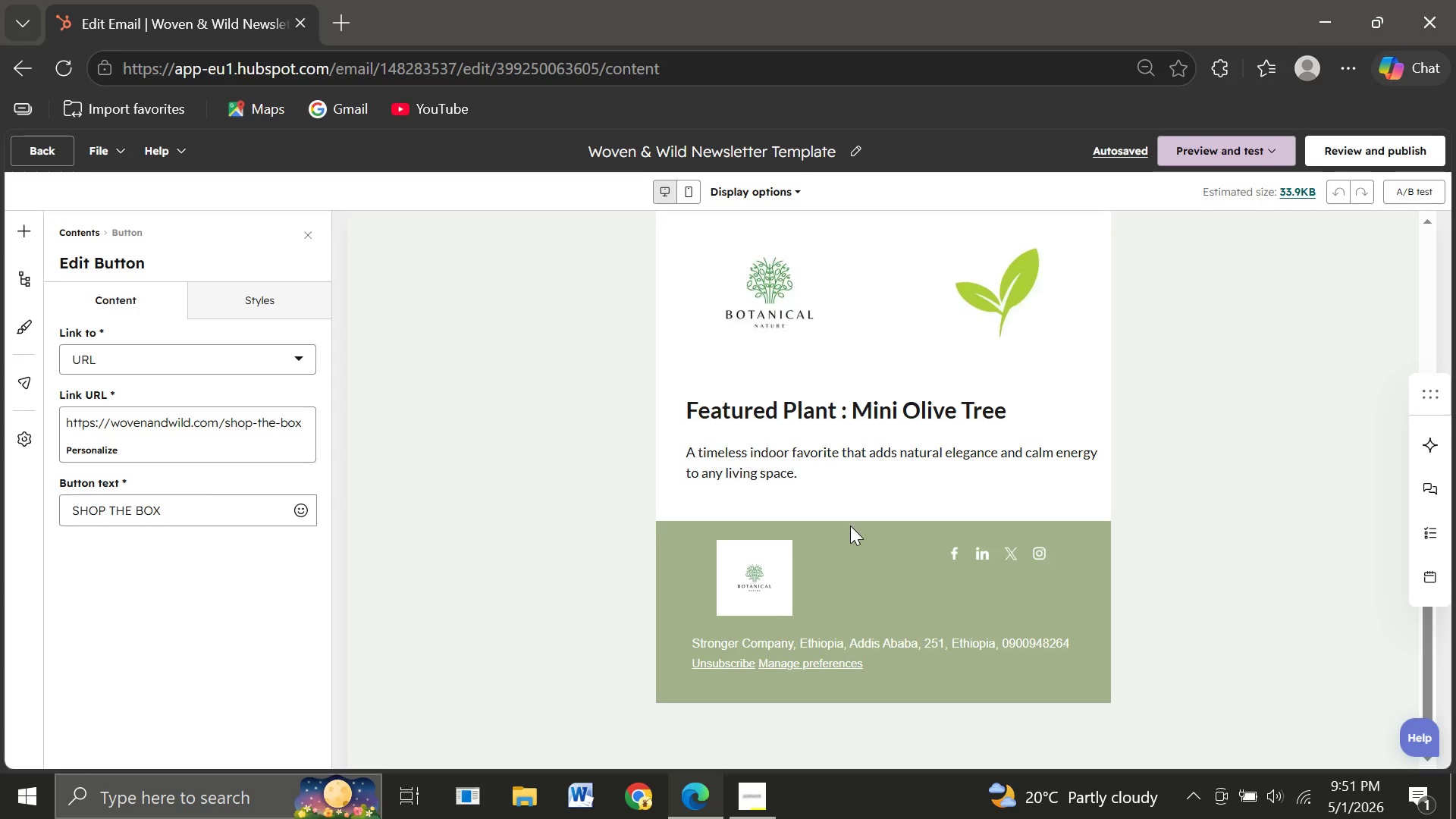 
wait(9.84)
 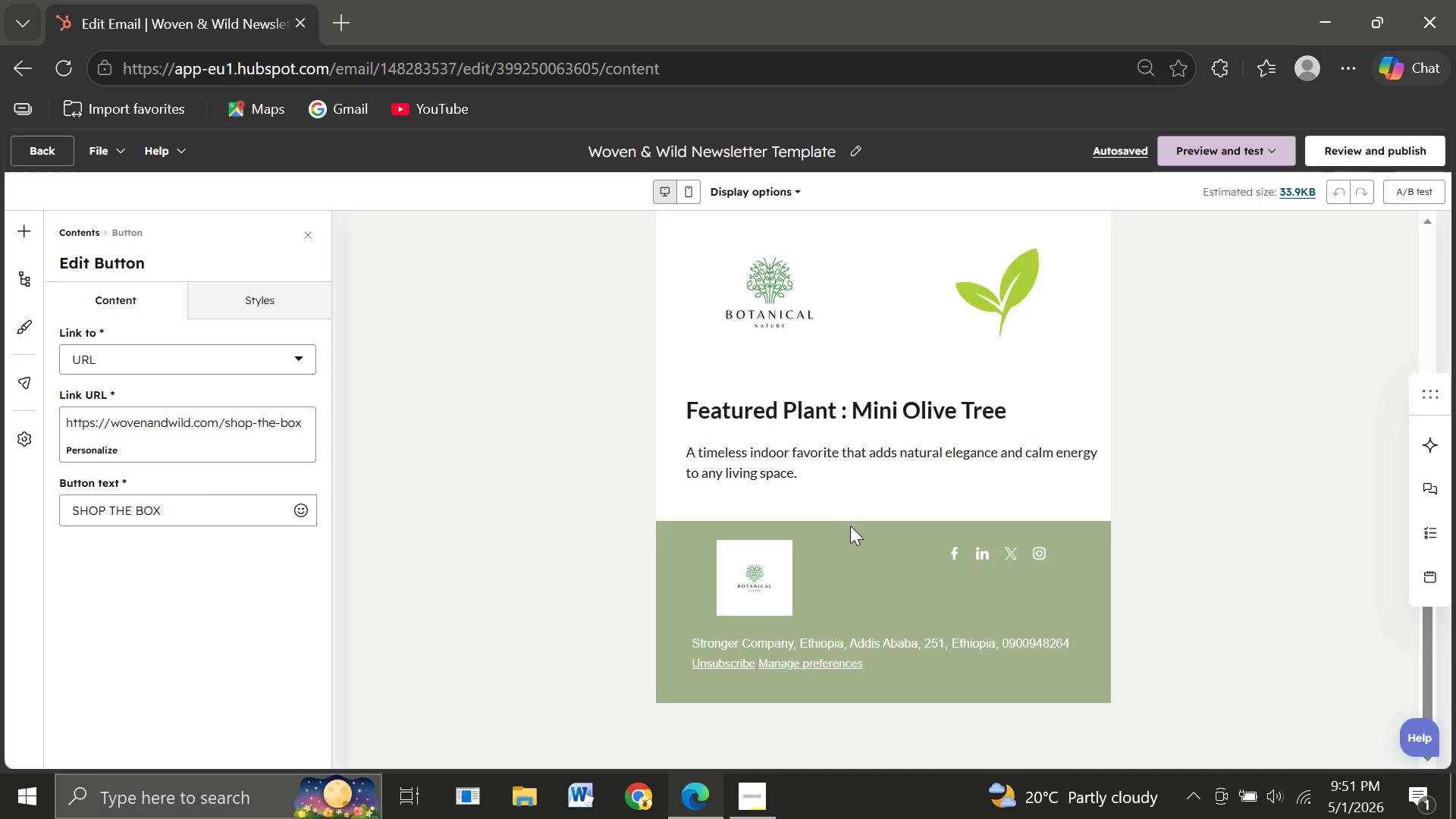 
left_click([741, 299])
 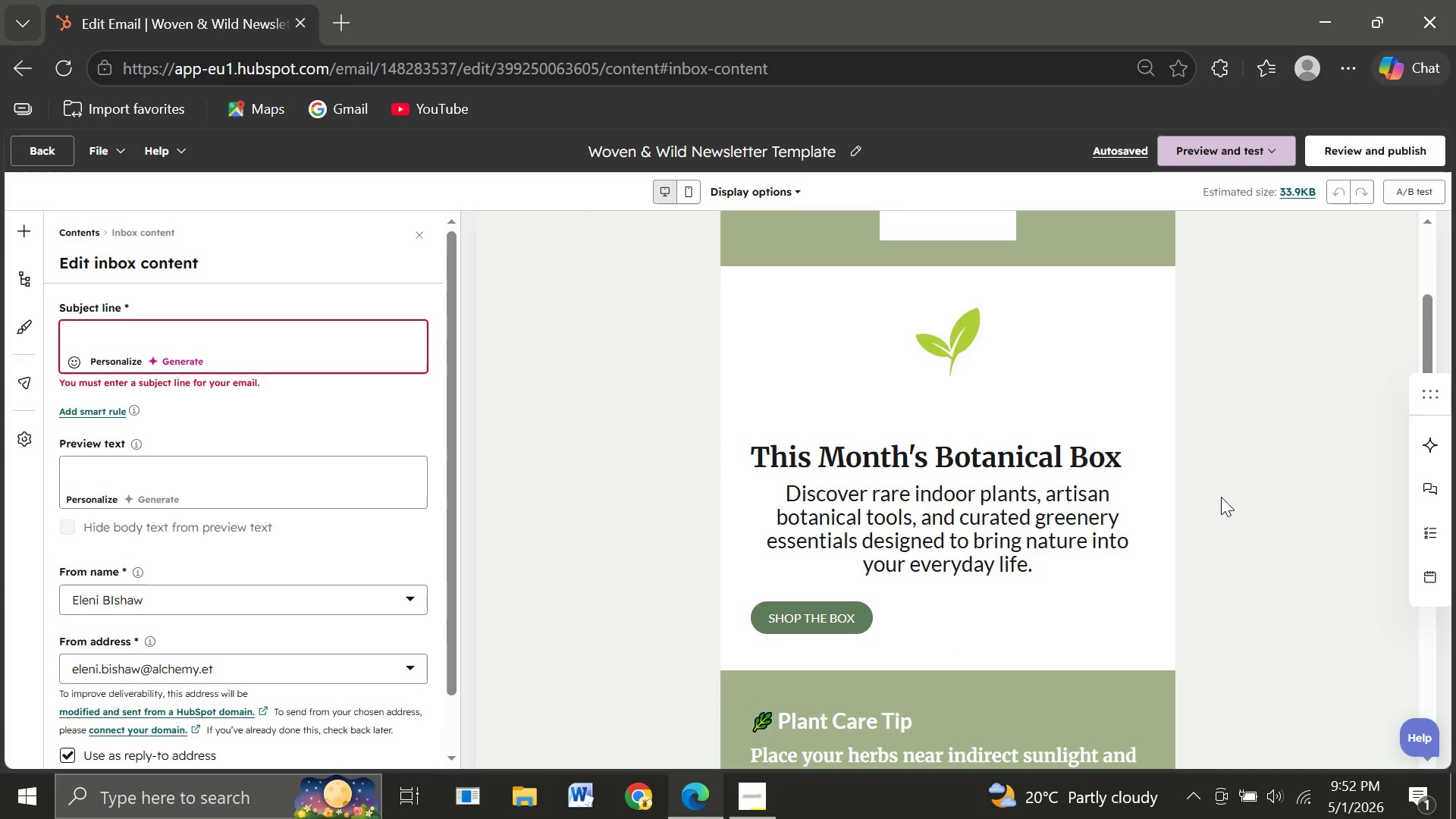 
wait(24.27)
 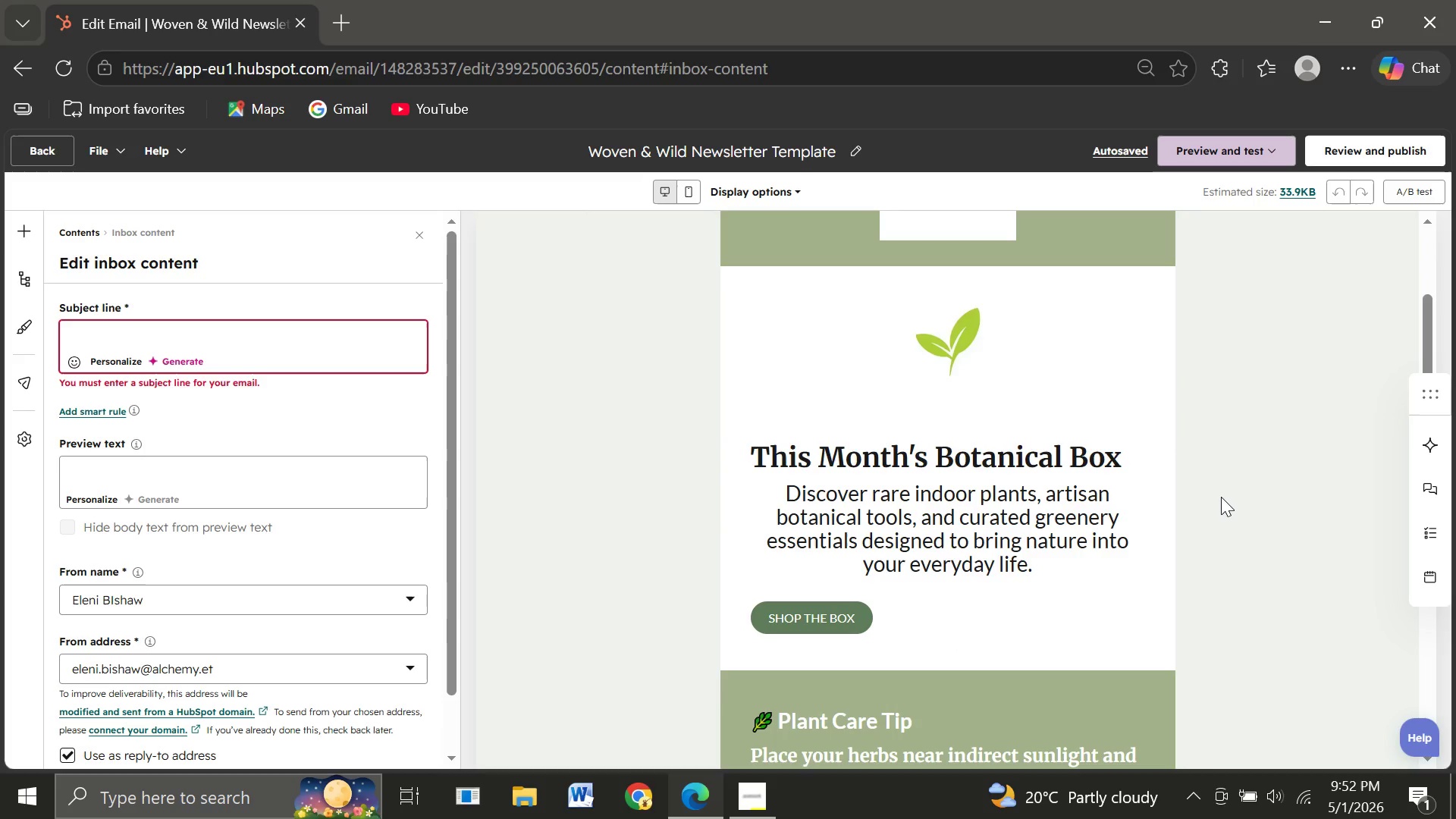 
left_click([708, 635])